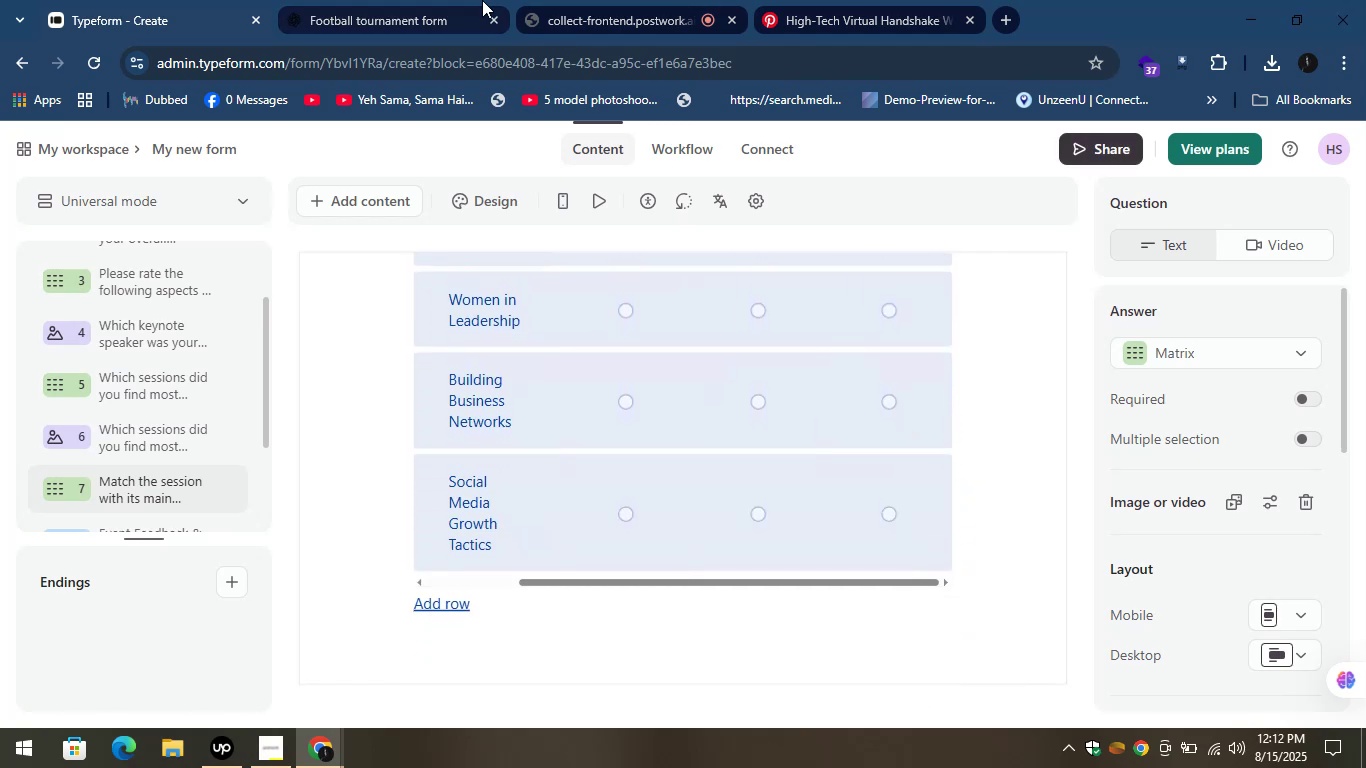 
left_click([399, 0])
 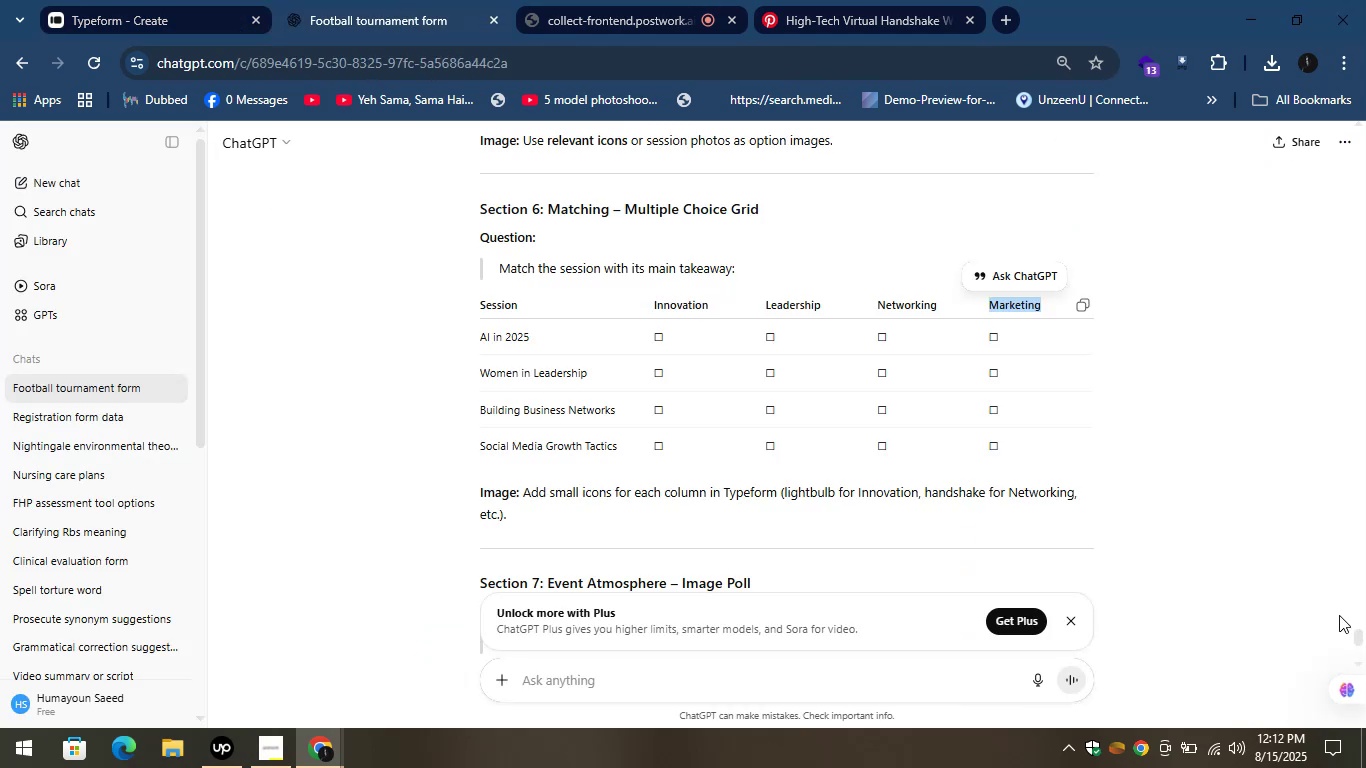 
scroll: coordinate [1360, 598], scroll_direction: down, amount: 3.0
 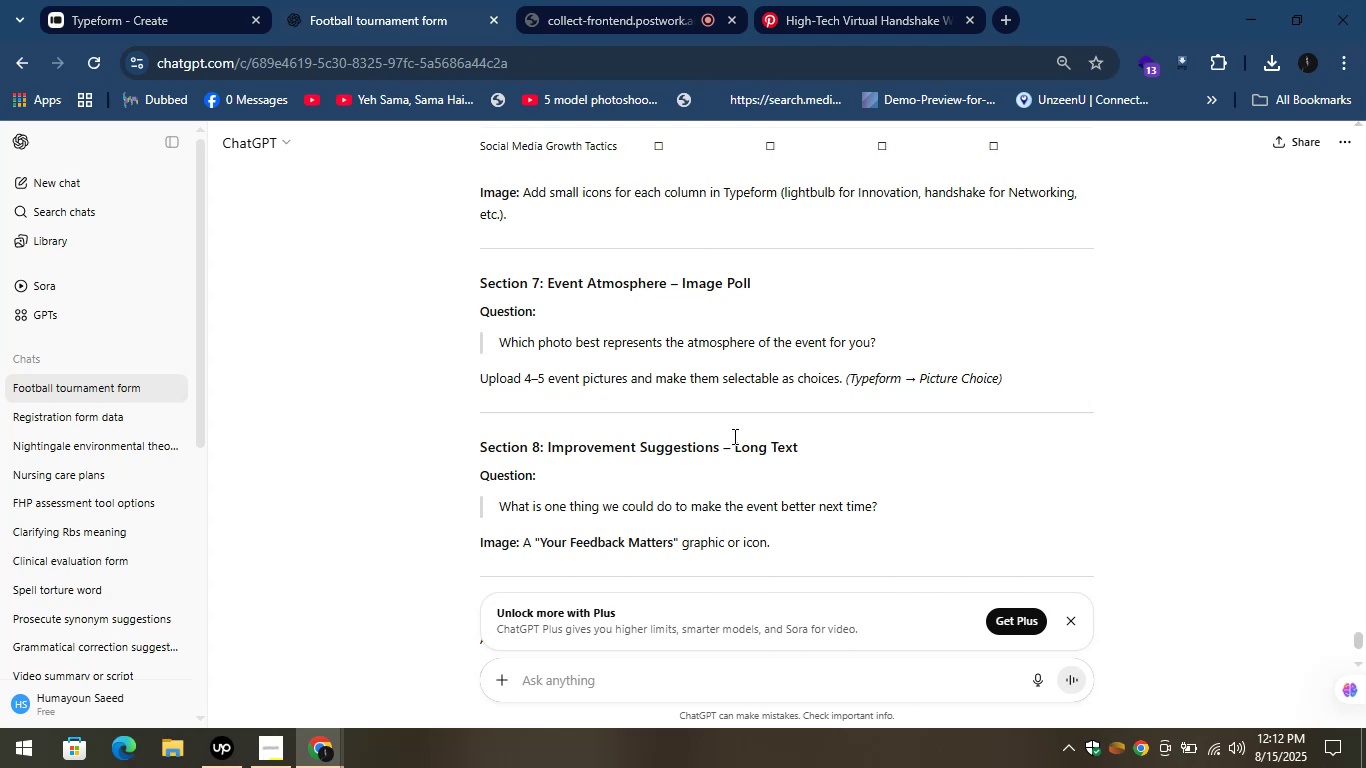 
wait(37.7)
 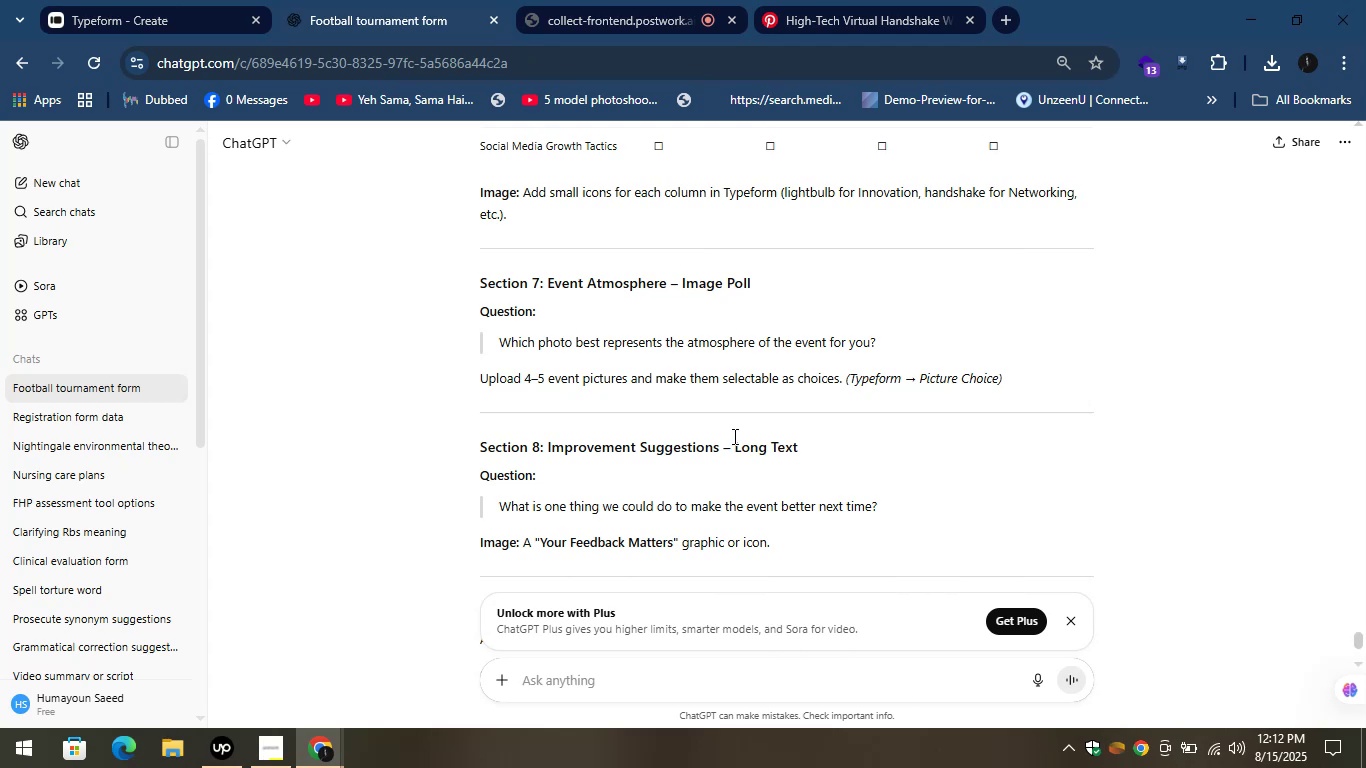 
scroll: coordinate [719, 376], scroll_direction: up, amount: 2.0
 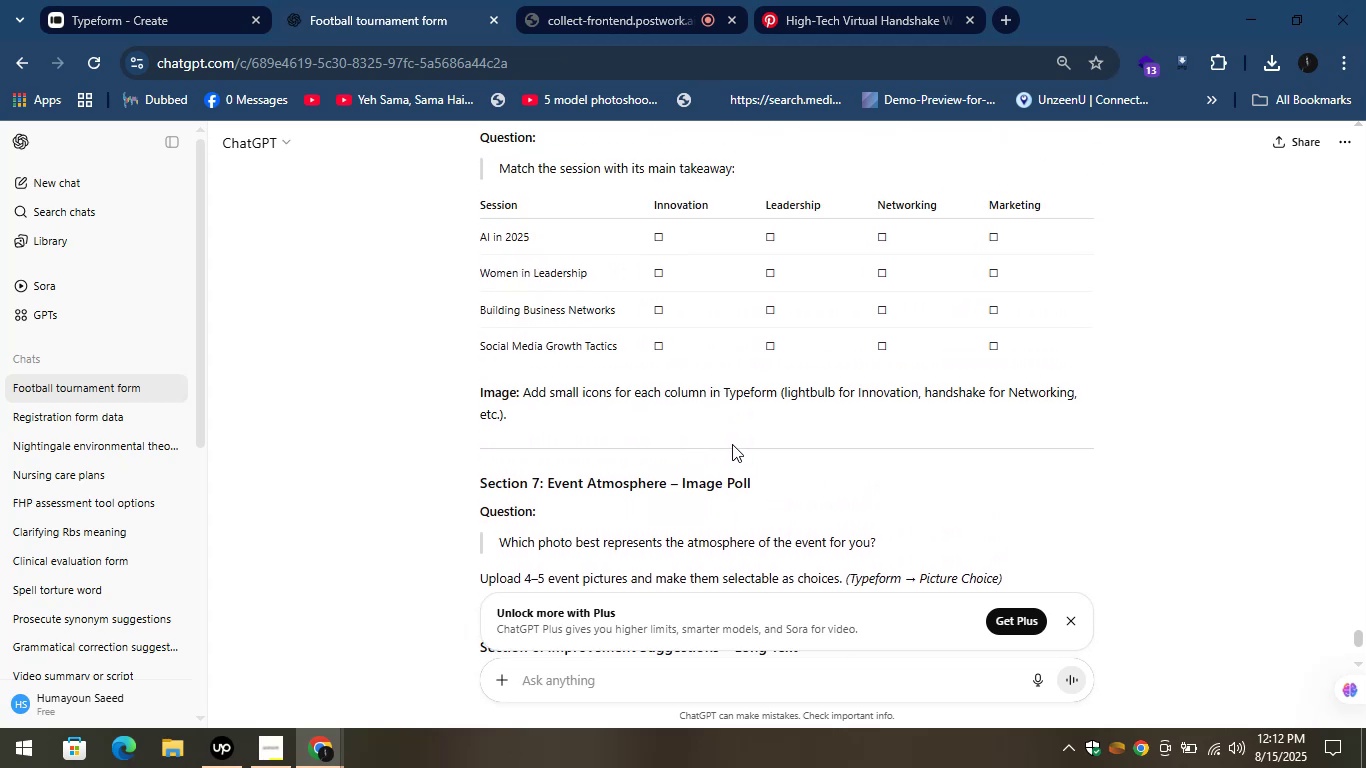 
left_click([208, 0])
 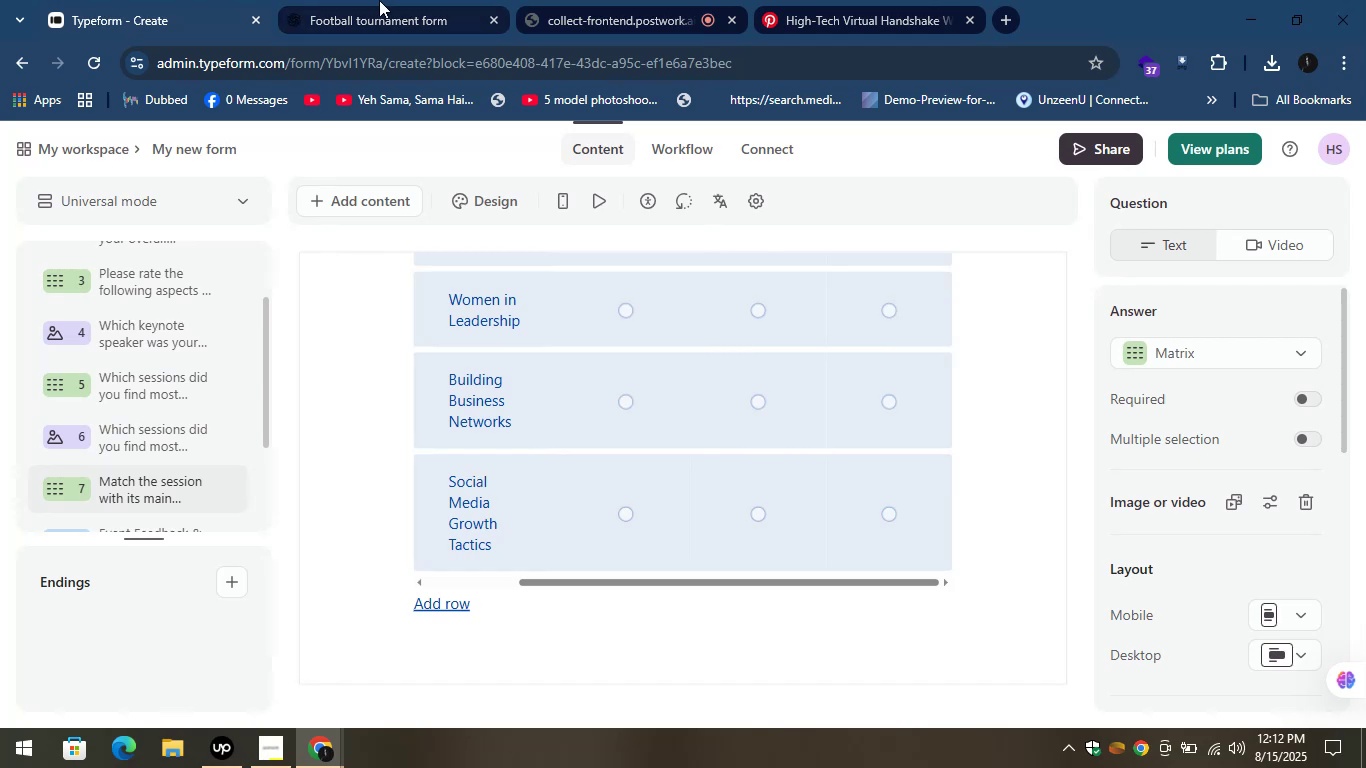 
left_click_drag(start_coordinate=[374, 3], to_coordinate=[379, 3])
 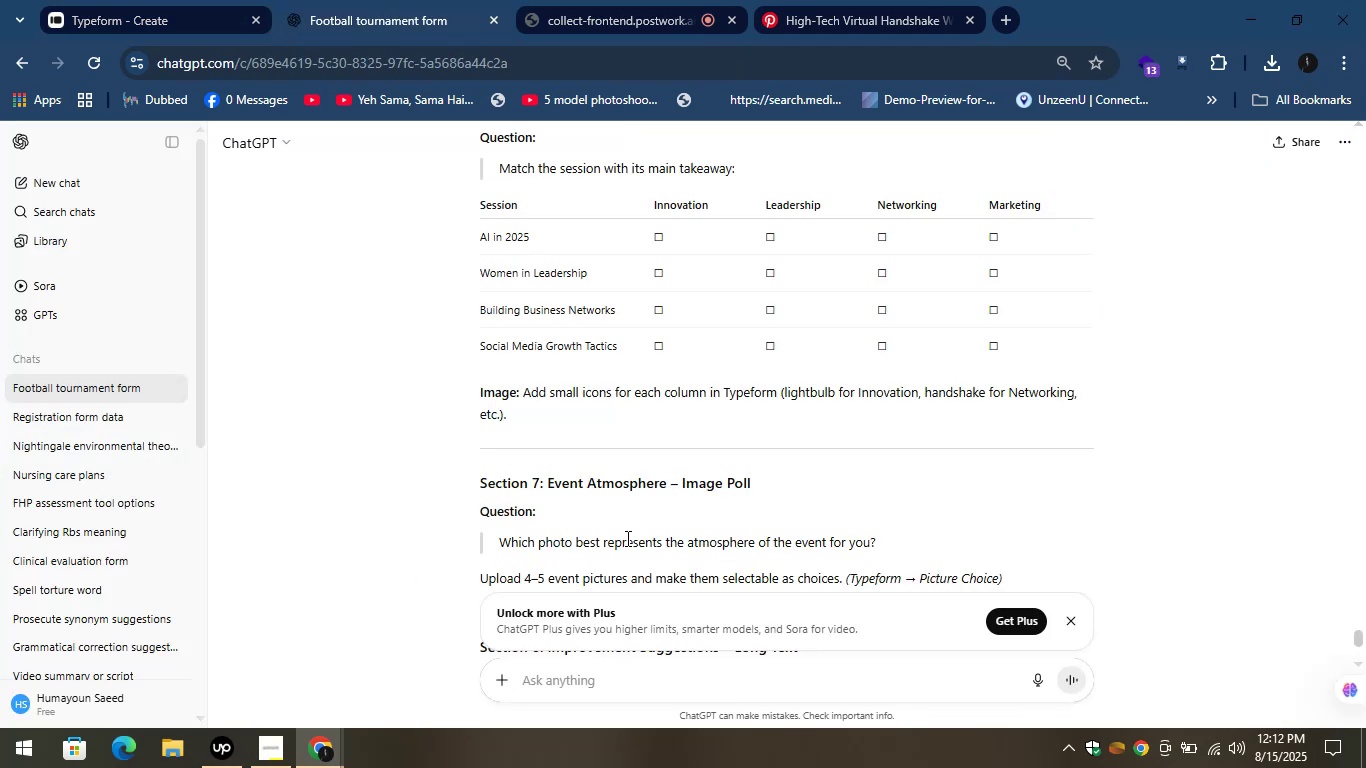 
scroll: coordinate [625, 538], scroll_direction: down, amount: 2.0
 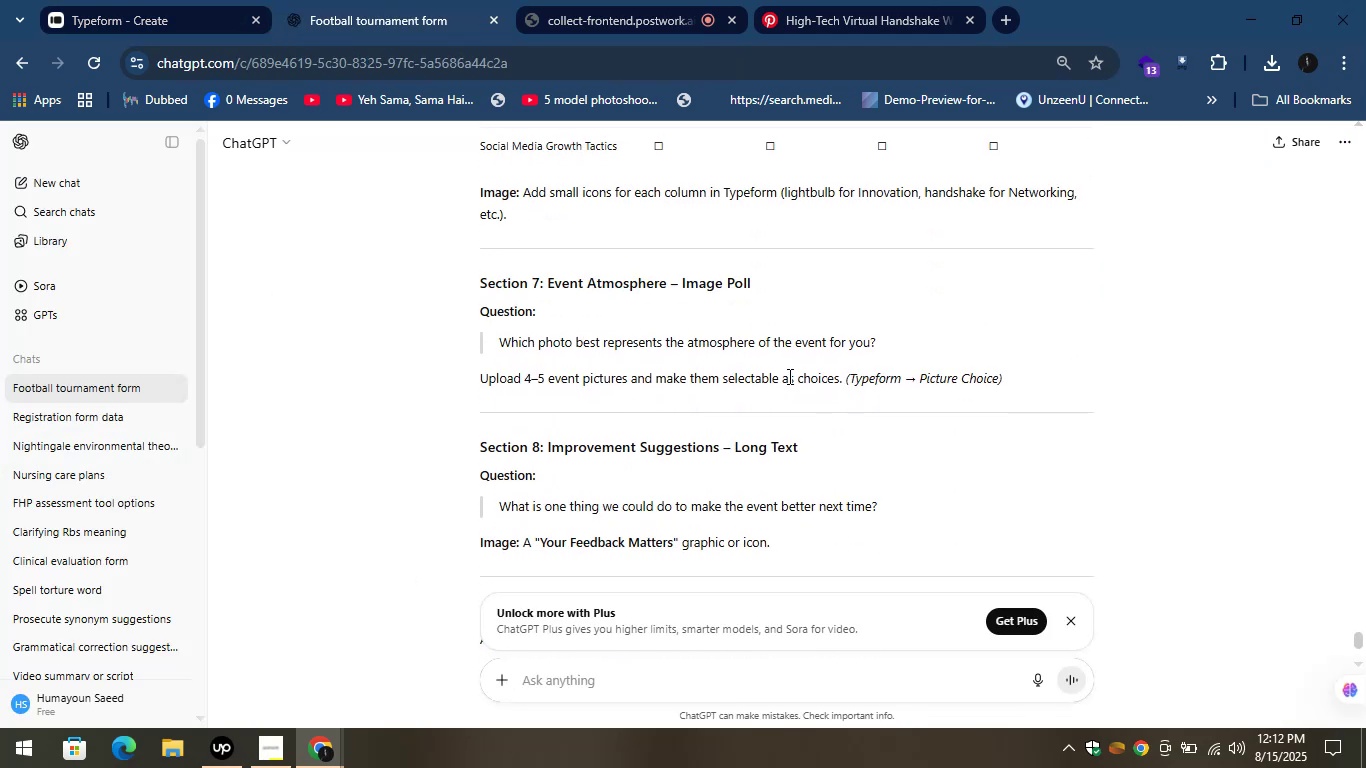 
left_click_drag(start_coordinate=[498, 348], to_coordinate=[897, 334])
 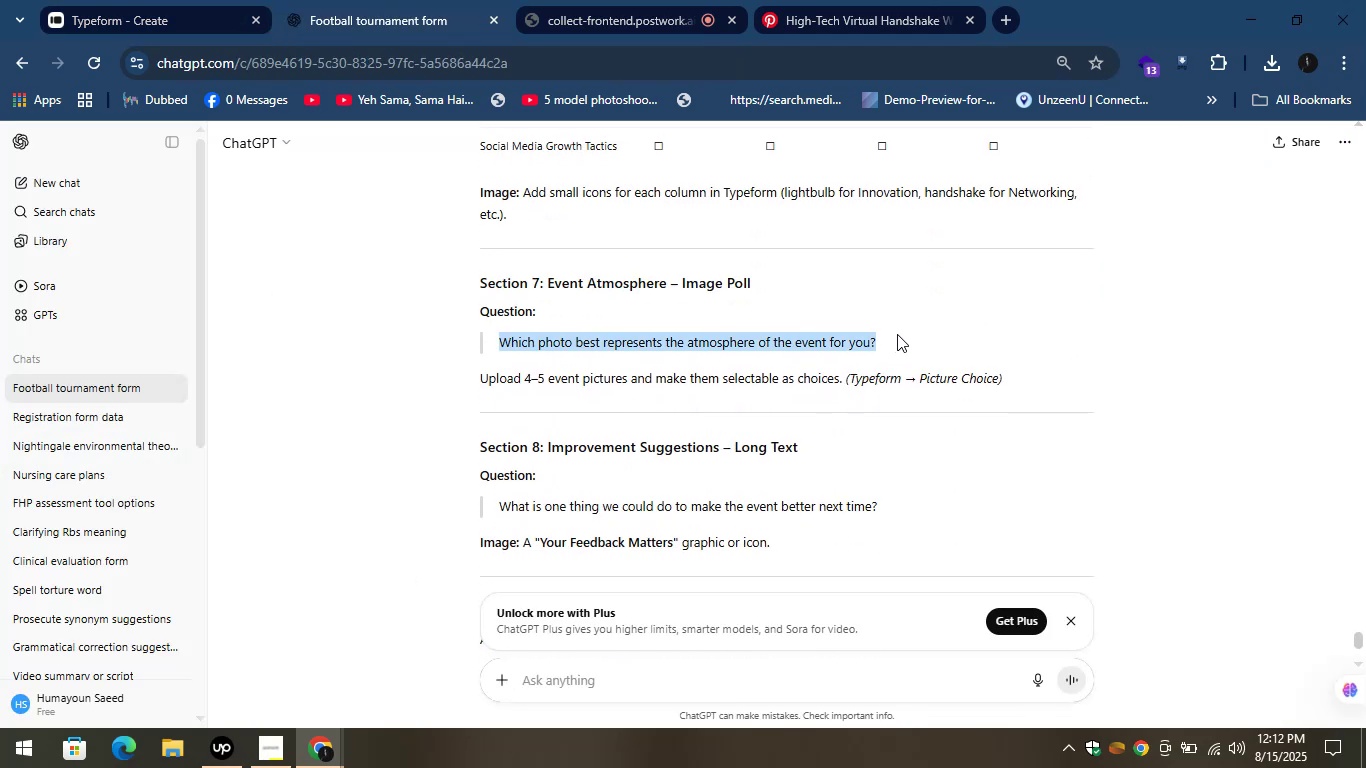 
key(Control+C)
 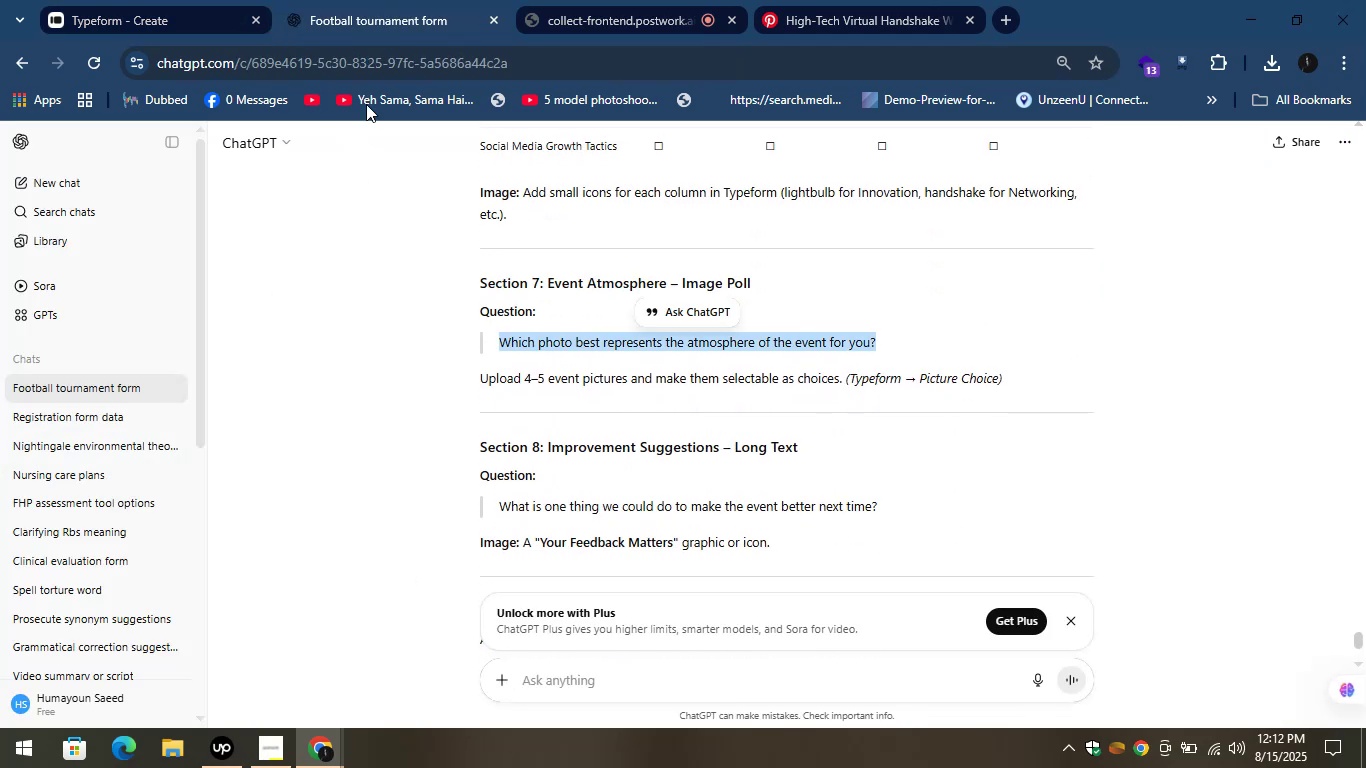 
left_click([166, 0])
 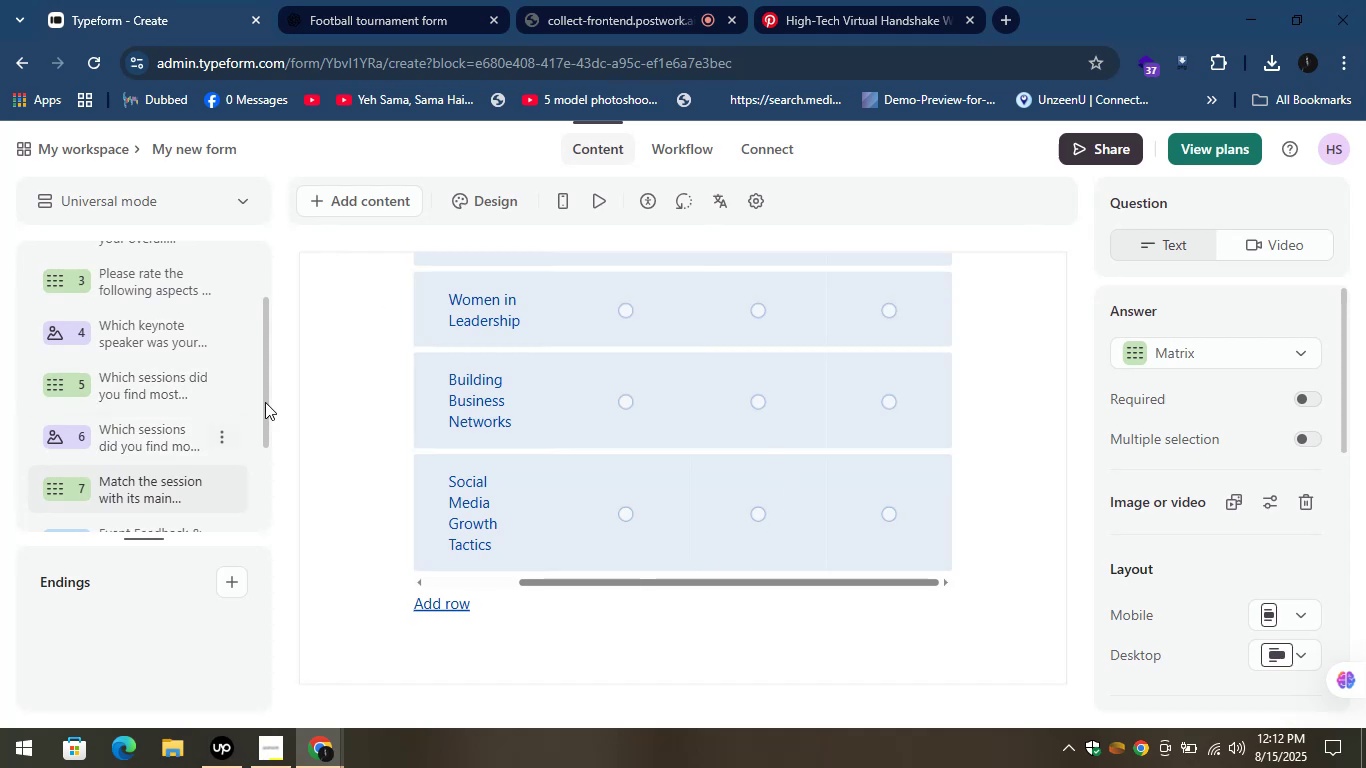 
scroll: coordinate [322, 364], scroll_direction: down, amount: 1.0
 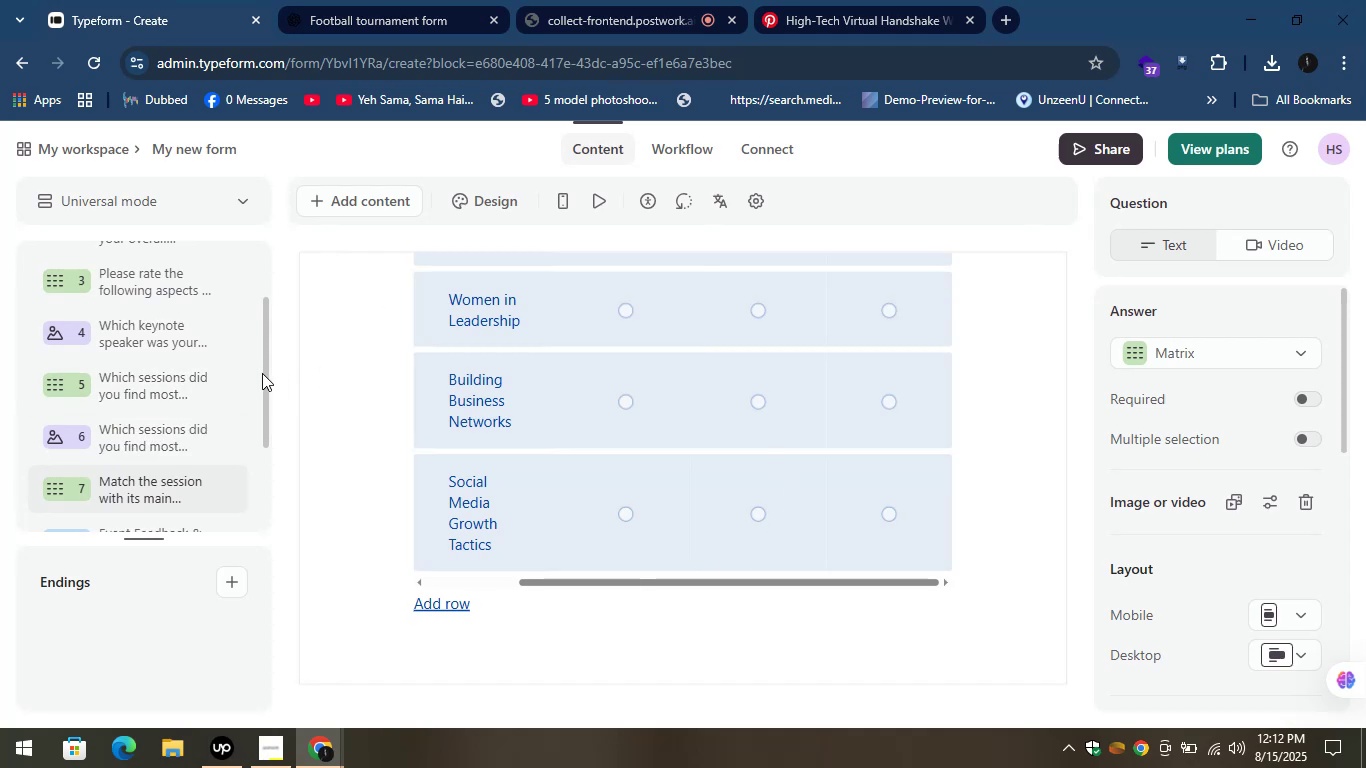 
left_click_drag(start_coordinate=[262, 373], to_coordinate=[254, 455])
 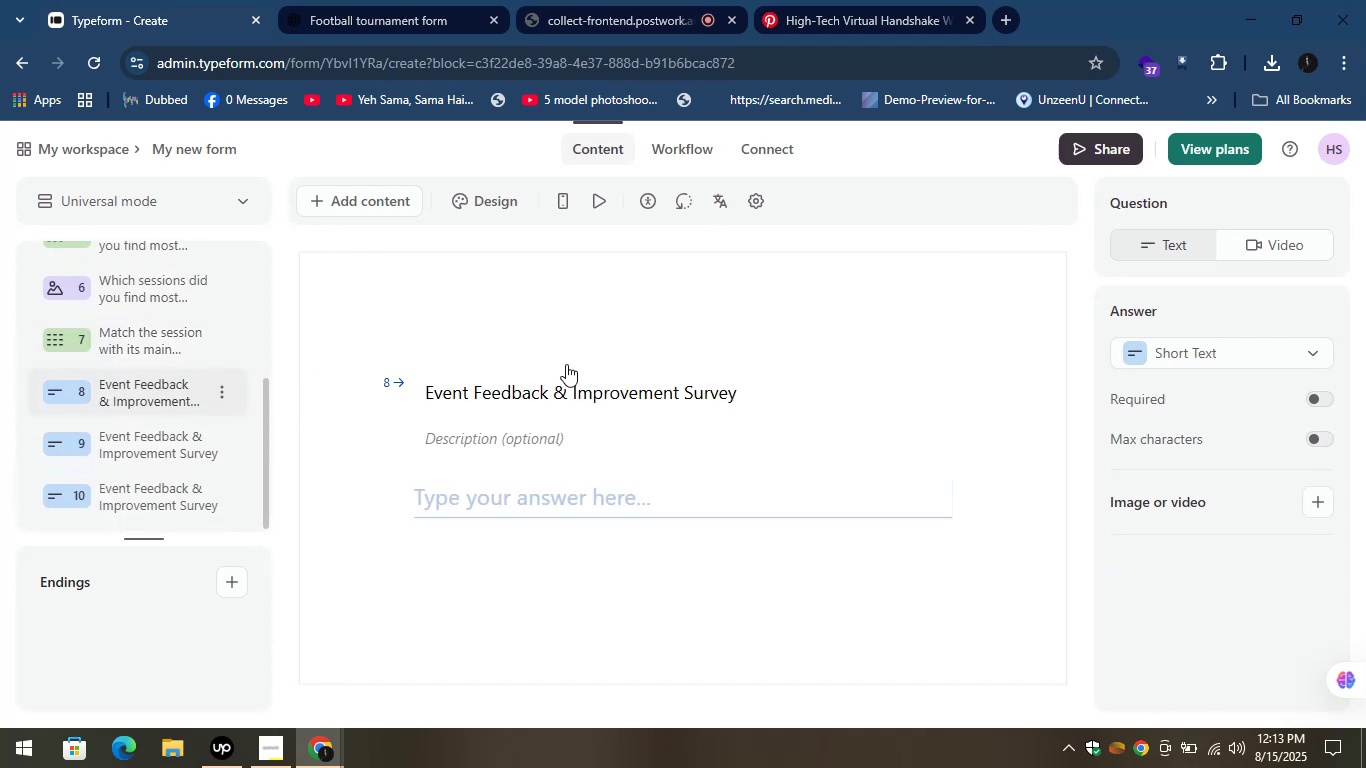 
left_click([541, 379])
 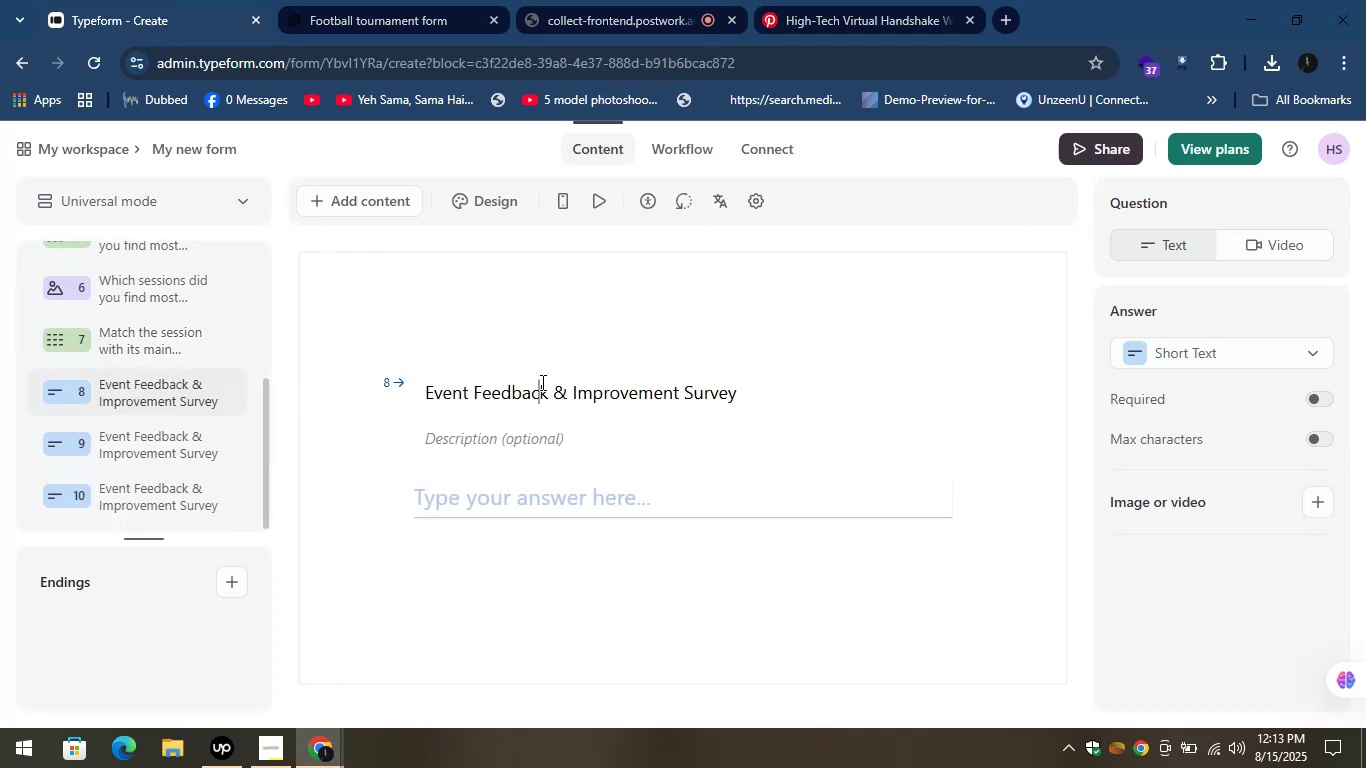 
key(Control+A)
 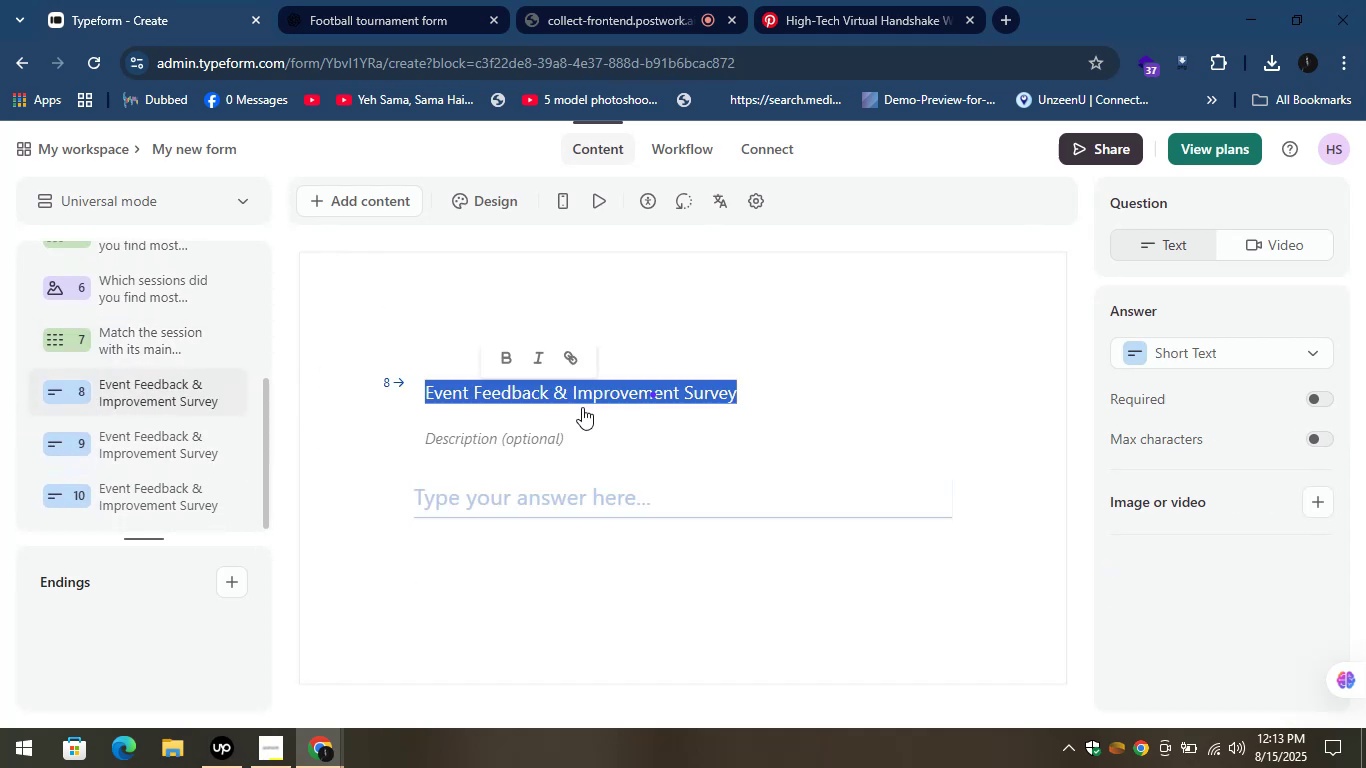 
key(Control+V)
 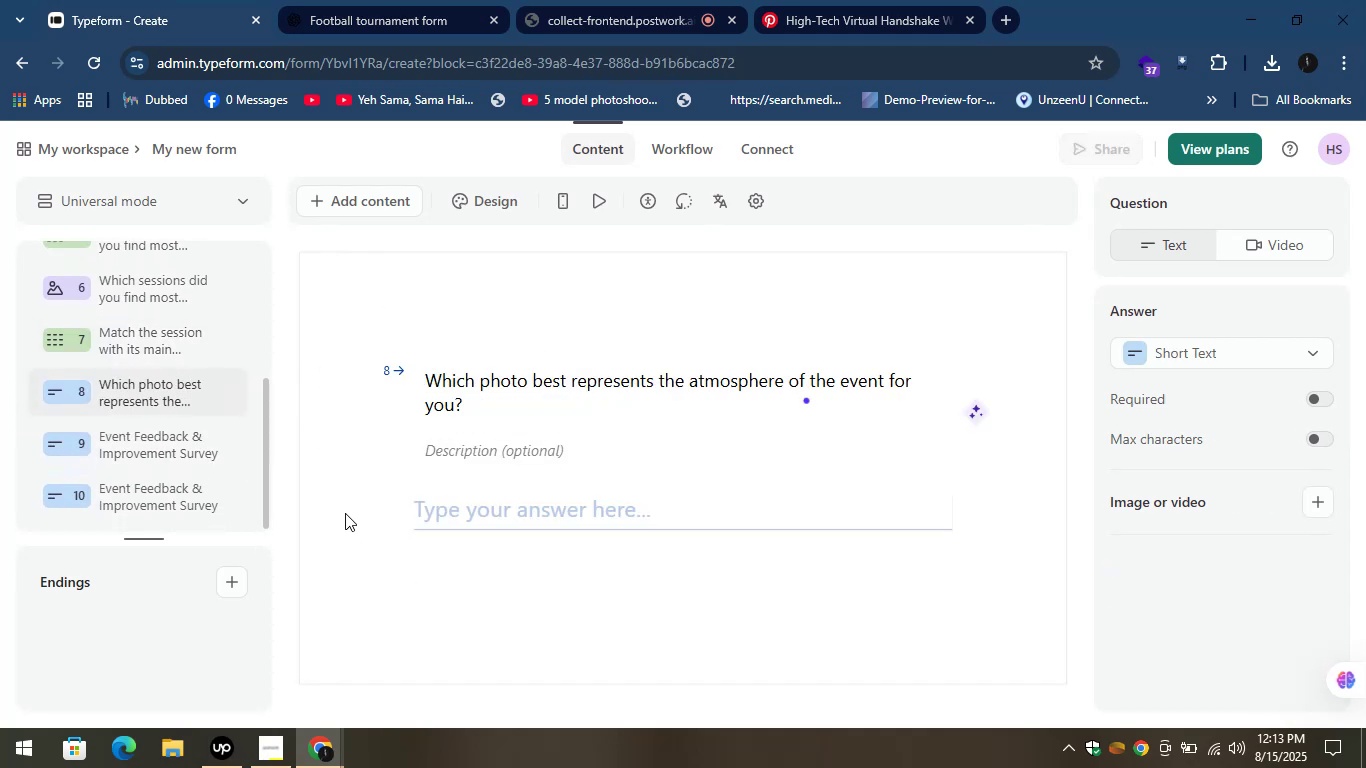 
left_click([368, 486])
 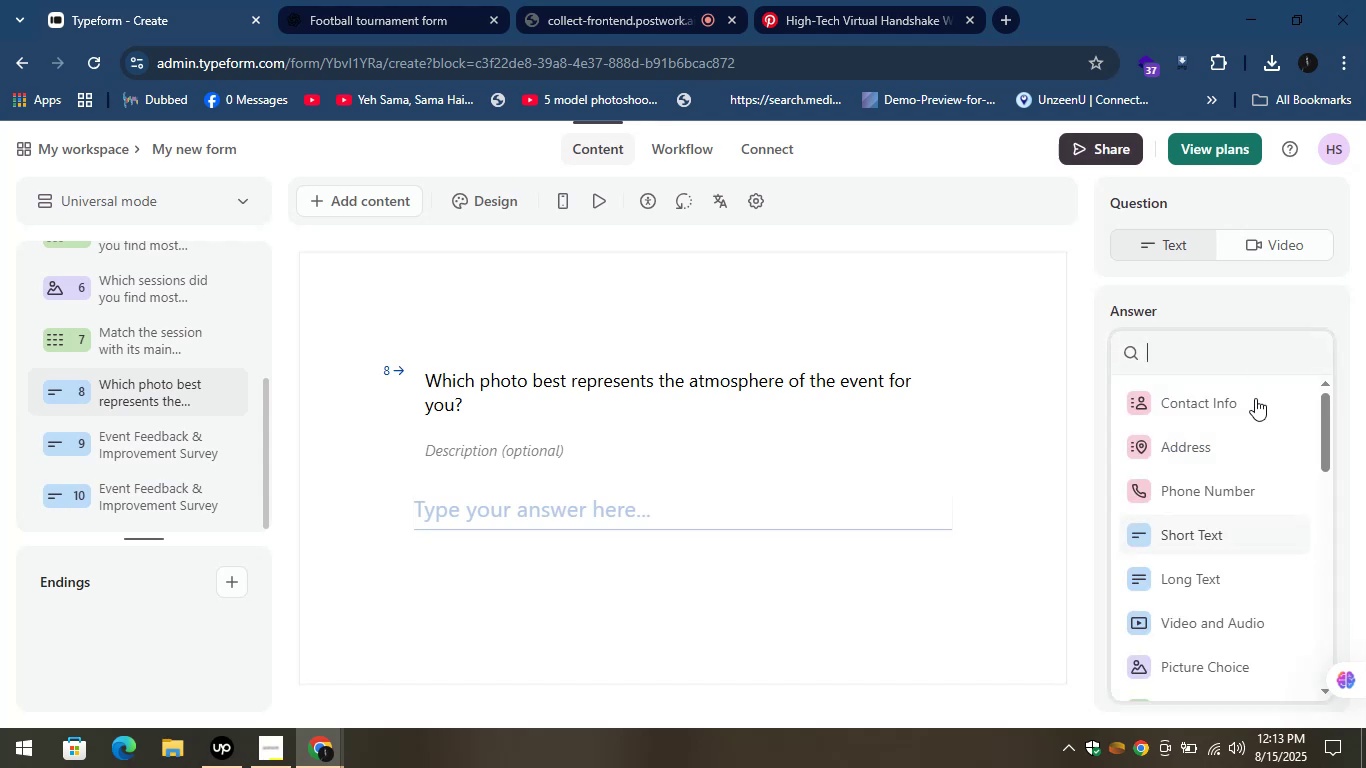 
scroll: coordinate [1242, 516], scroll_direction: down, amount: 6.0
 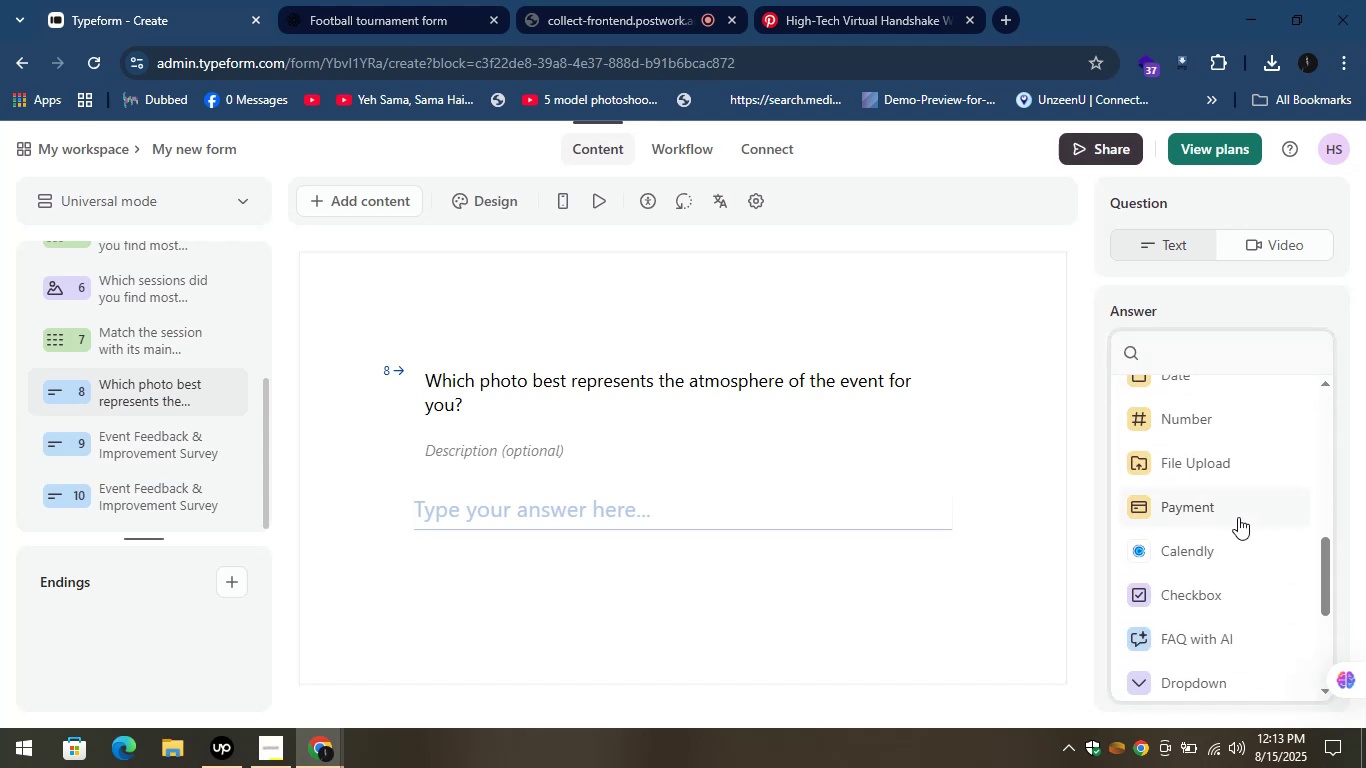 
scroll: coordinate [1227, 547], scroll_direction: down, amount: 4.0
 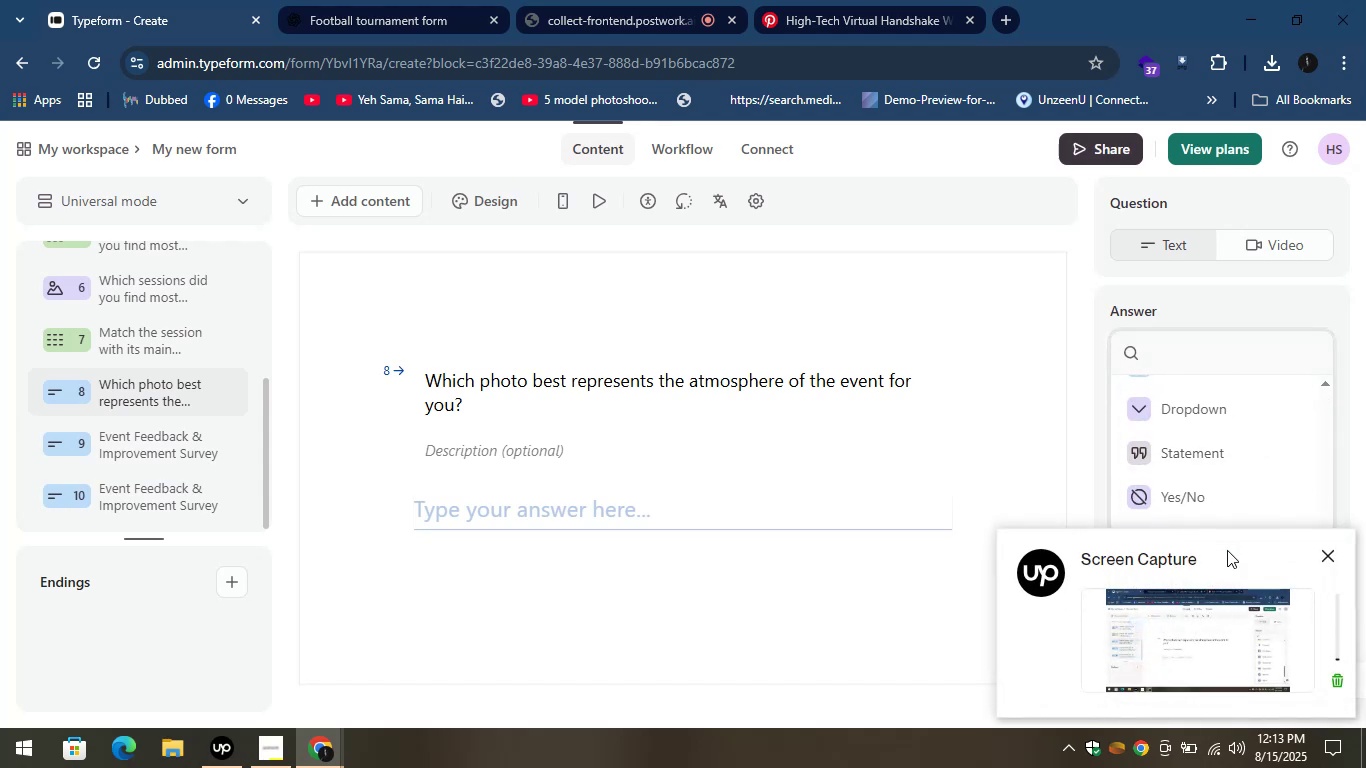 
scroll: coordinate [1216, 432], scroll_direction: up, amount: 6.0
 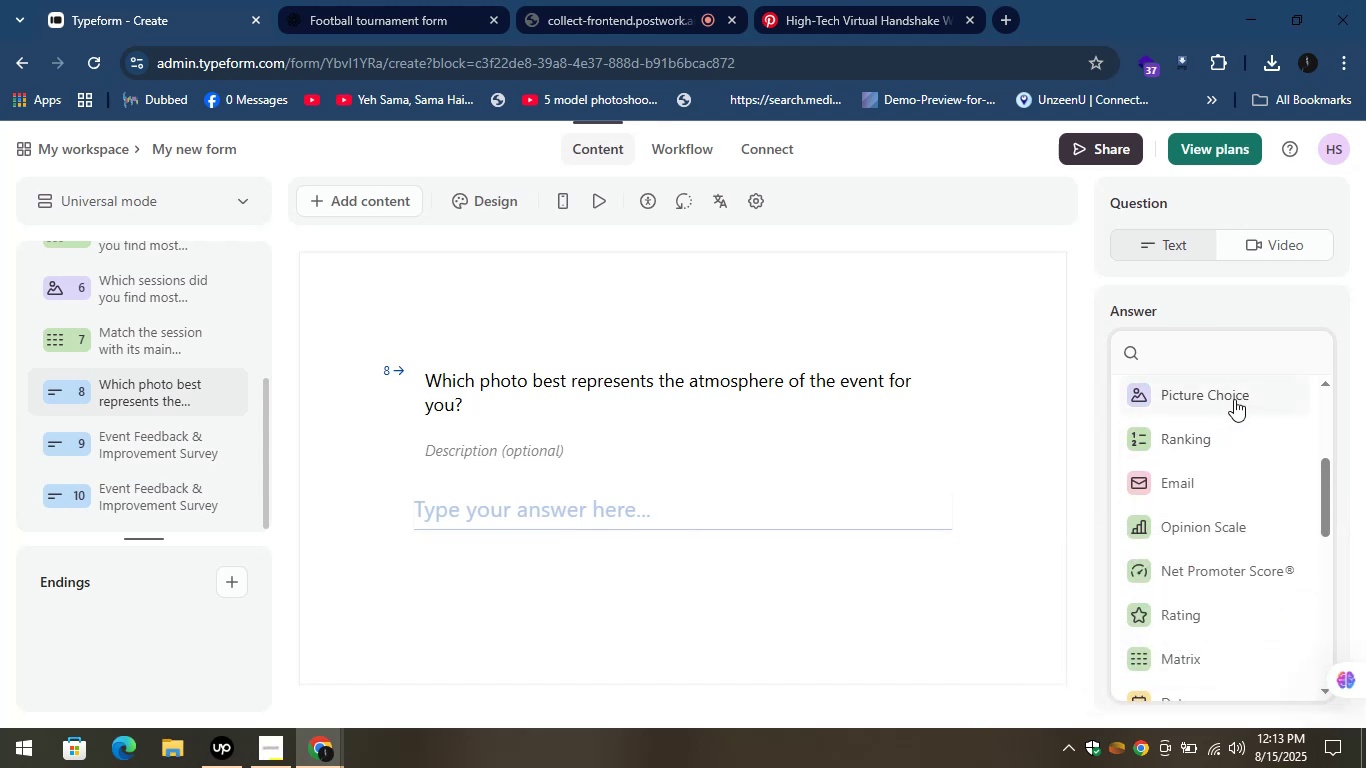 
left_click([1234, 399])
 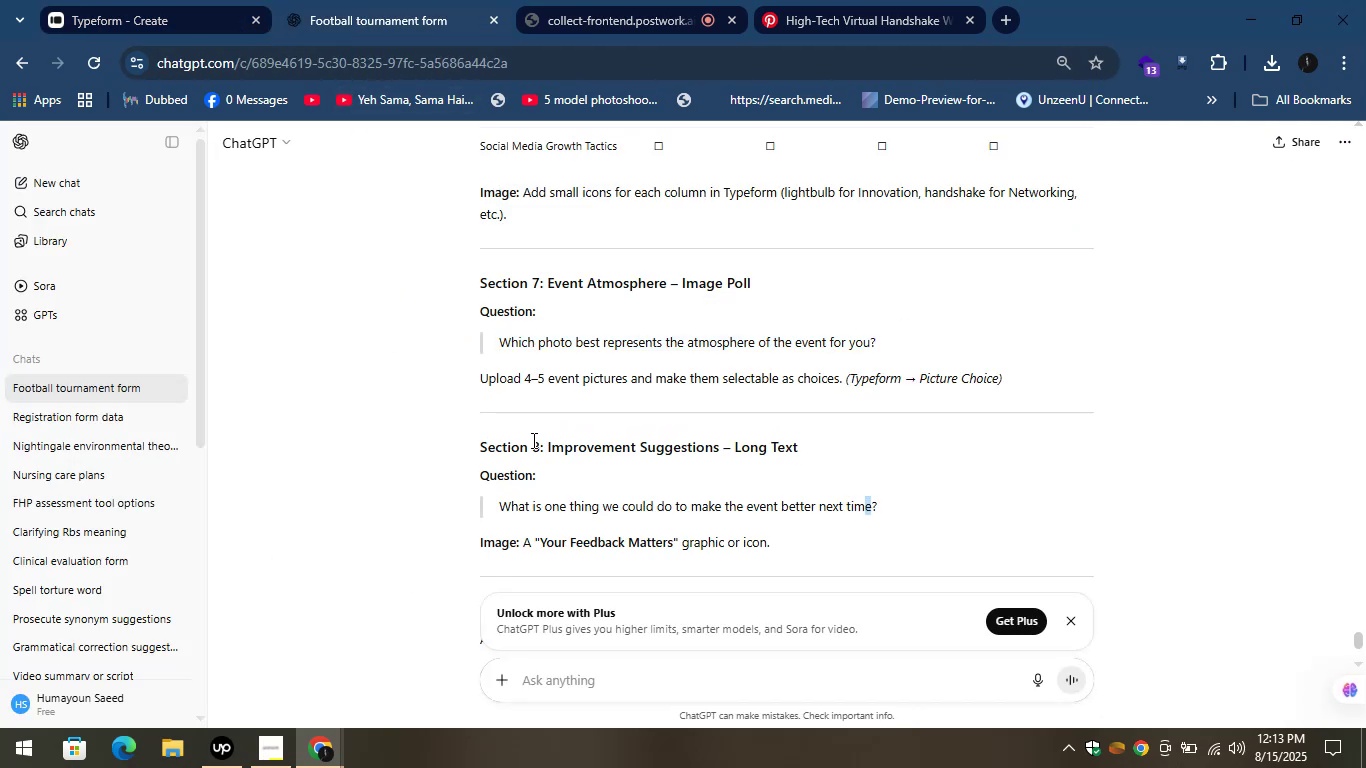 
wait(13.46)
 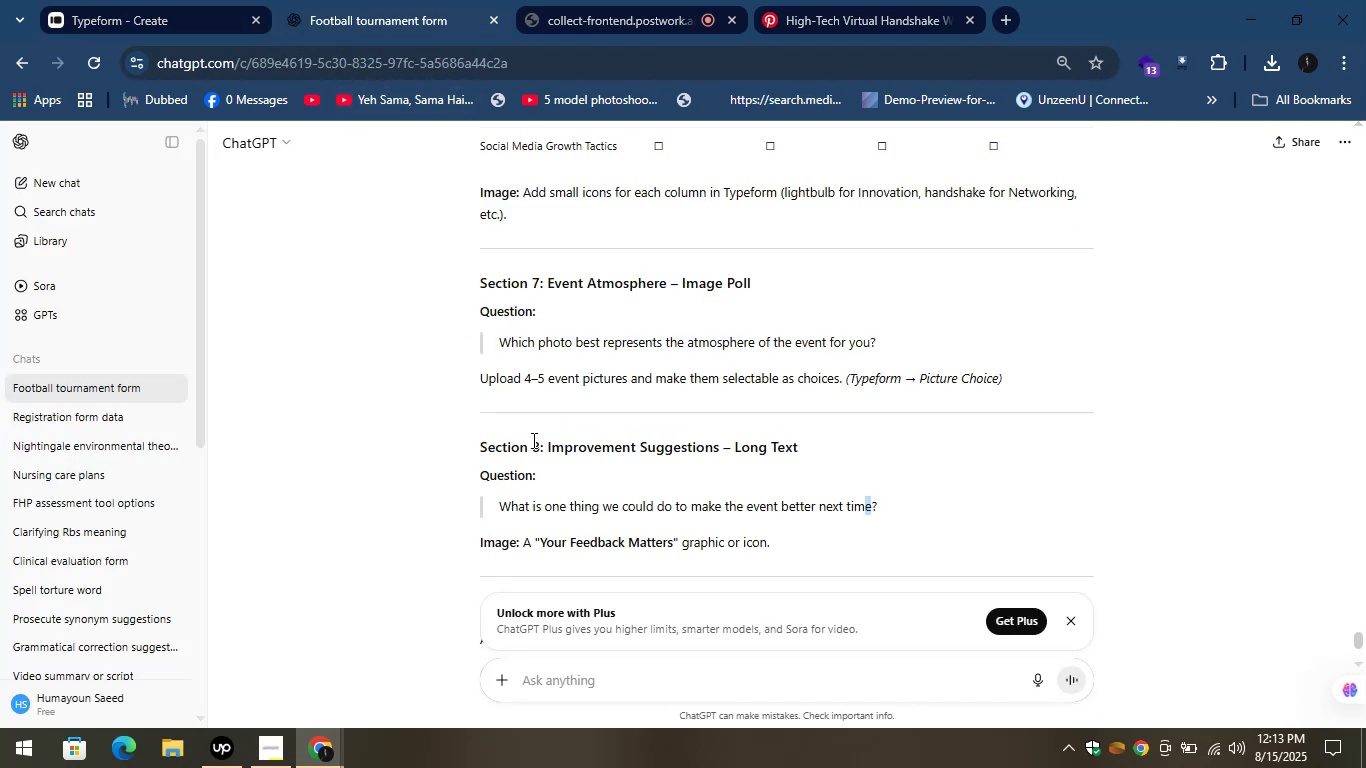 
left_click([534, 346])
 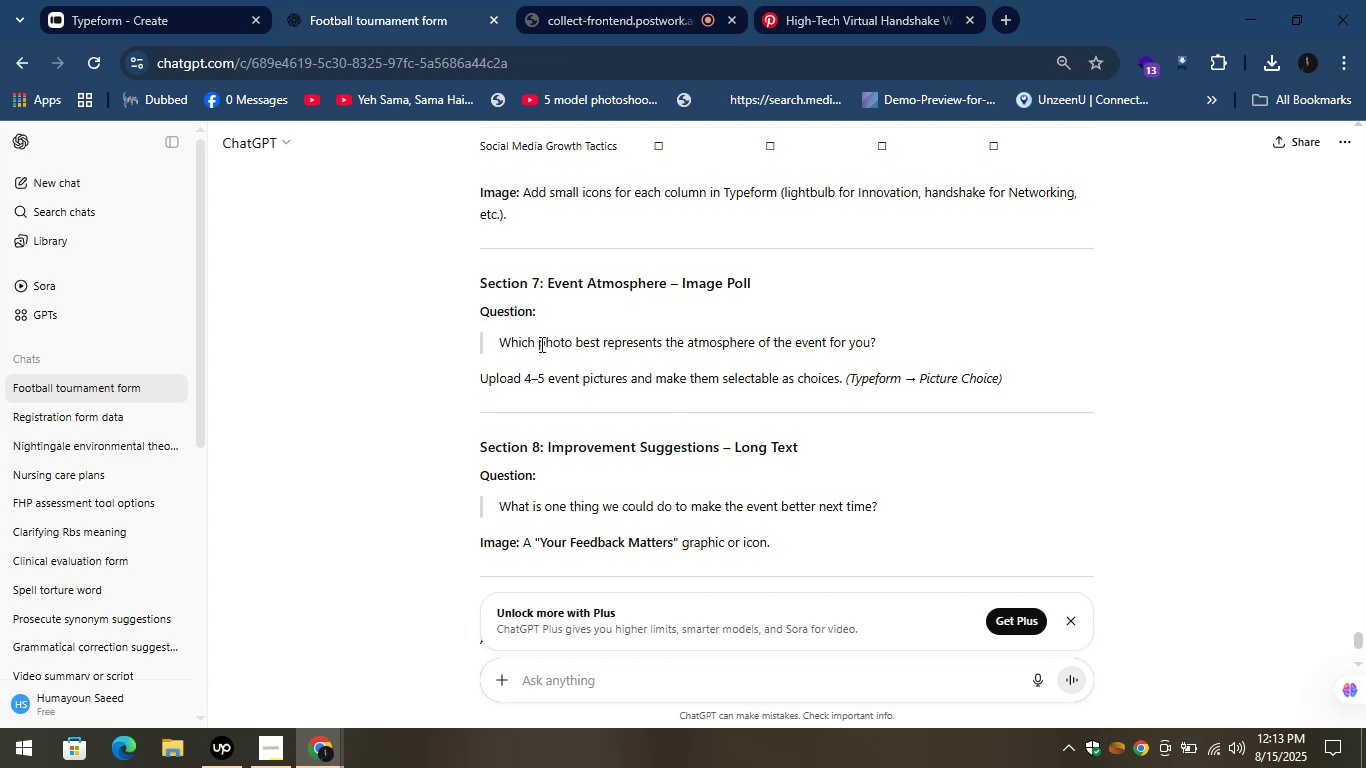 
left_click_drag(start_coordinate=[535, 344], to_coordinate=[760, 359])
 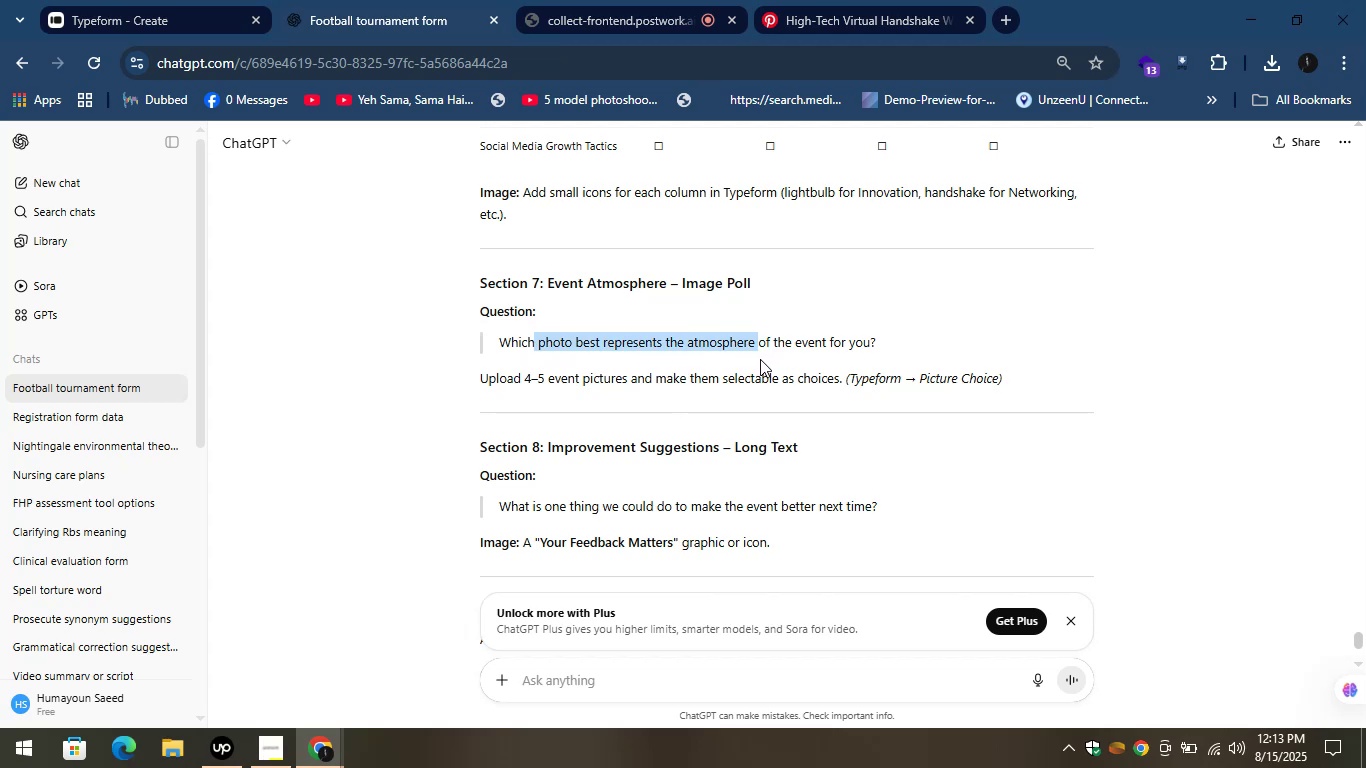 
hold_key(key=ControlLeft, duration=1.22)
 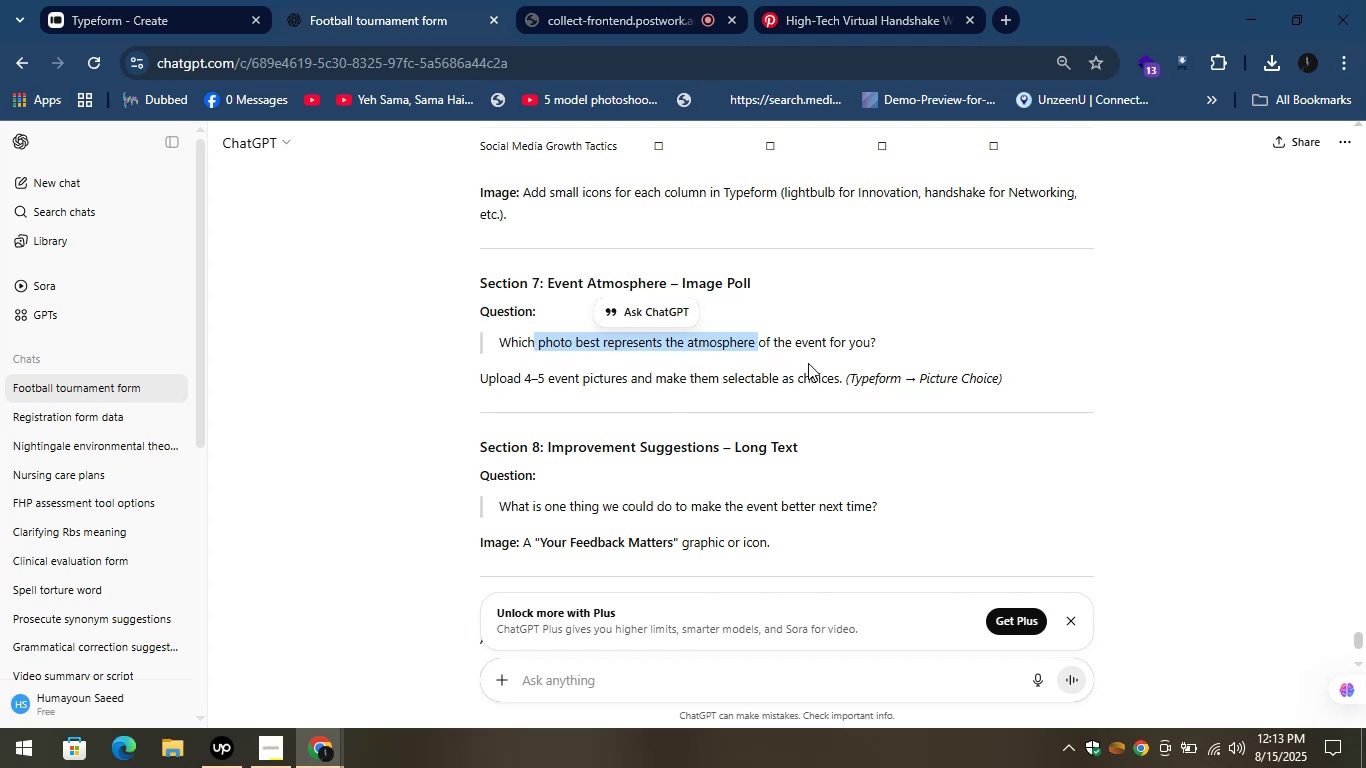 
left_click([810, 361])
 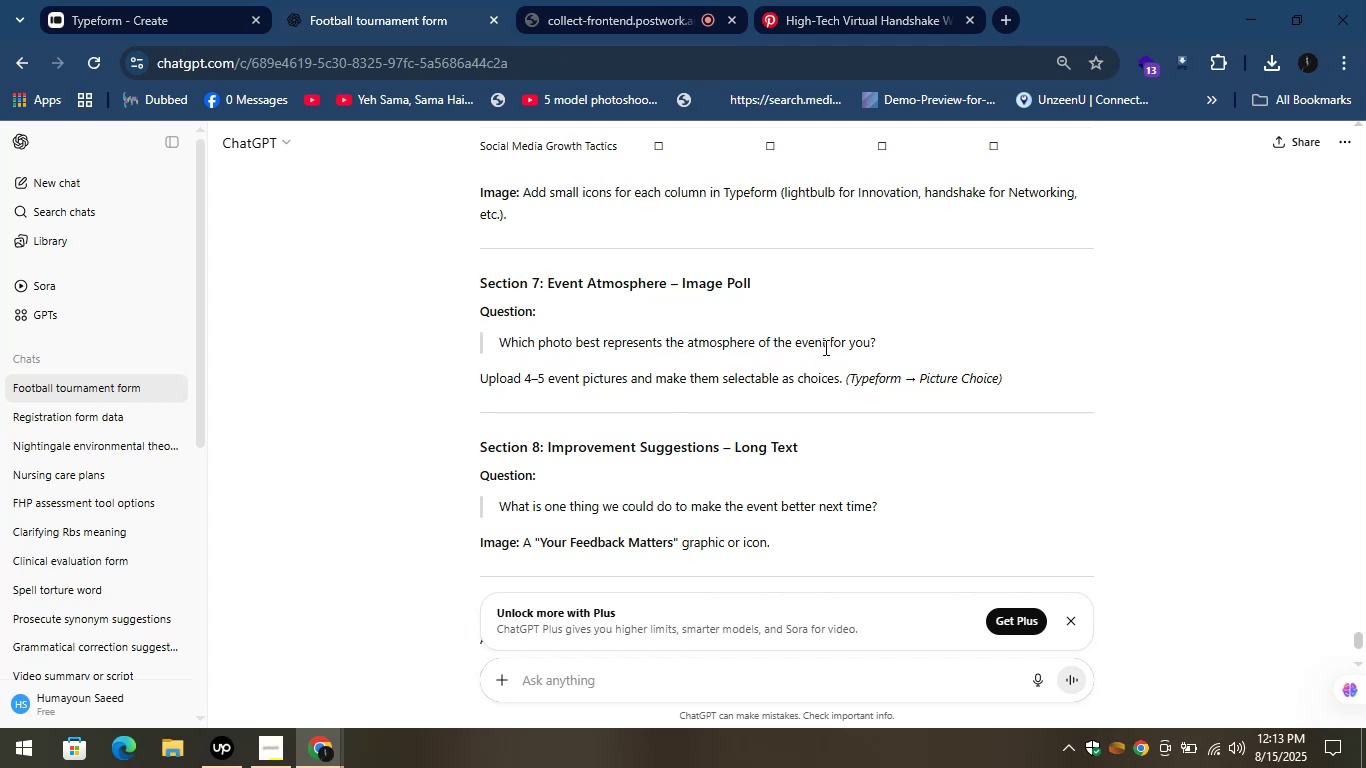 
left_click_drag(start_coordinate=[827, 347], to_coordinate=[535, 342])
 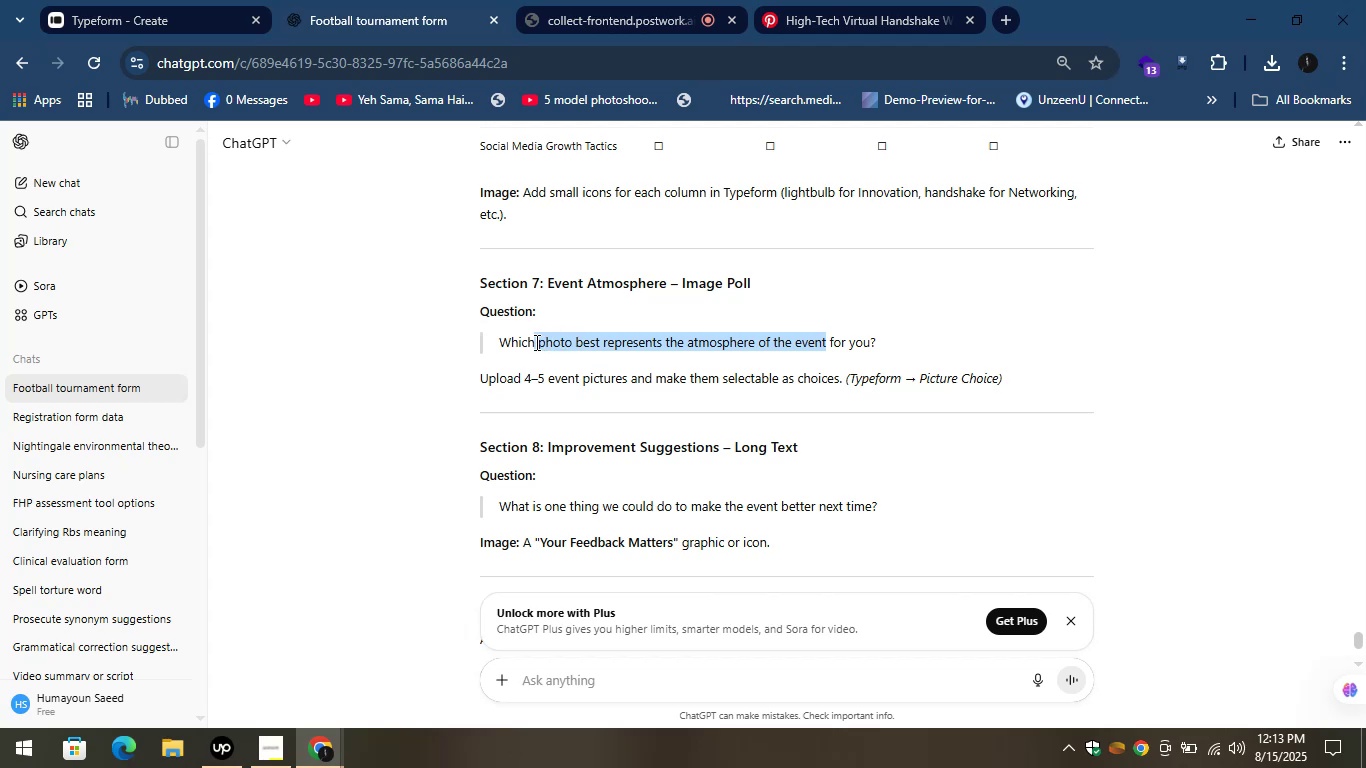 
key(Control+C)
 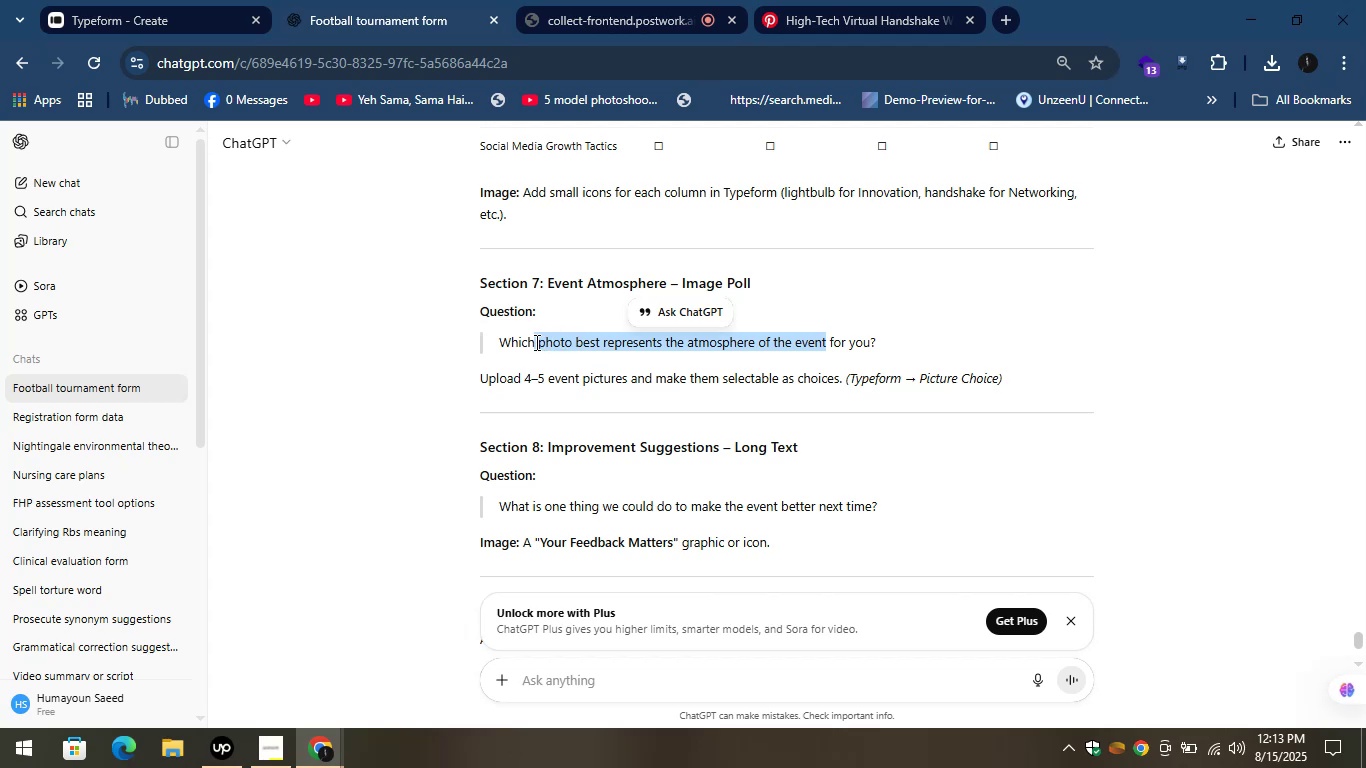 
key(Control+C)
 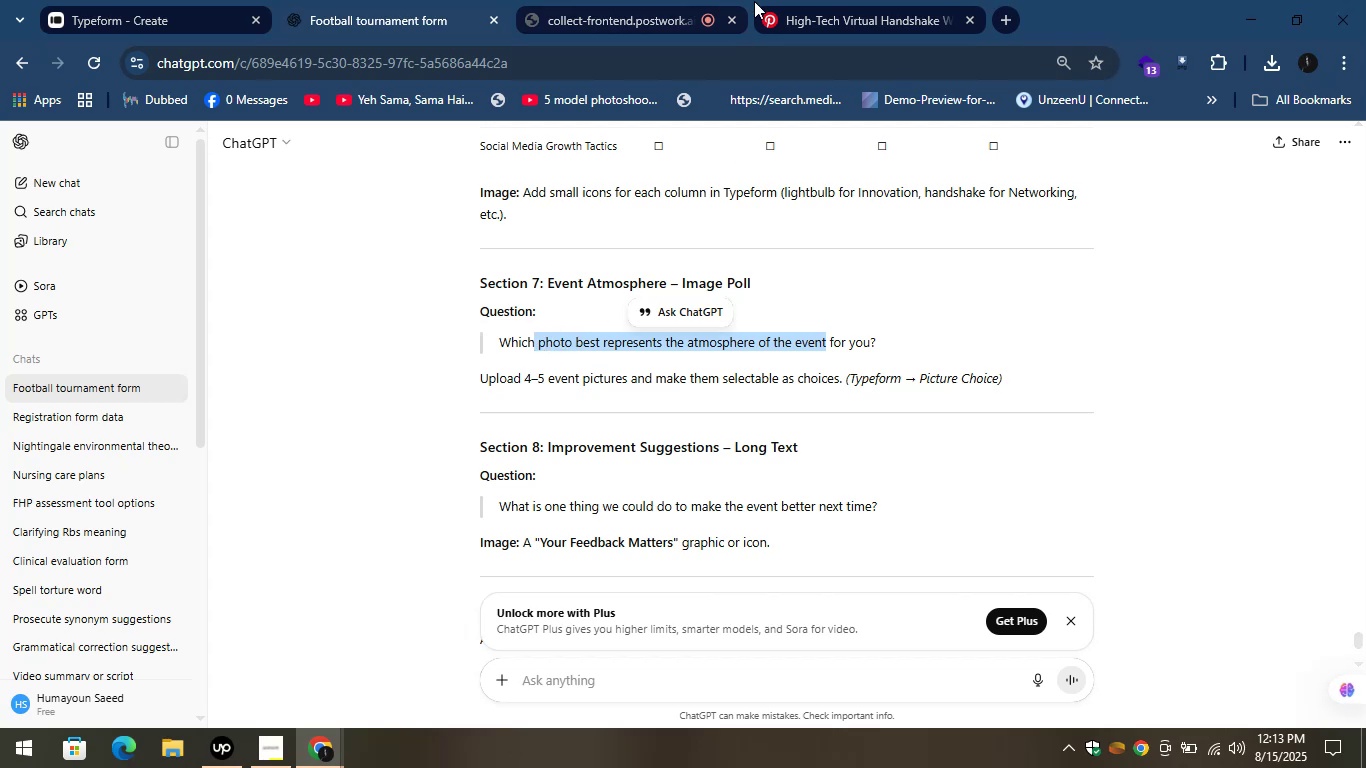 
left_click([769, 0])
 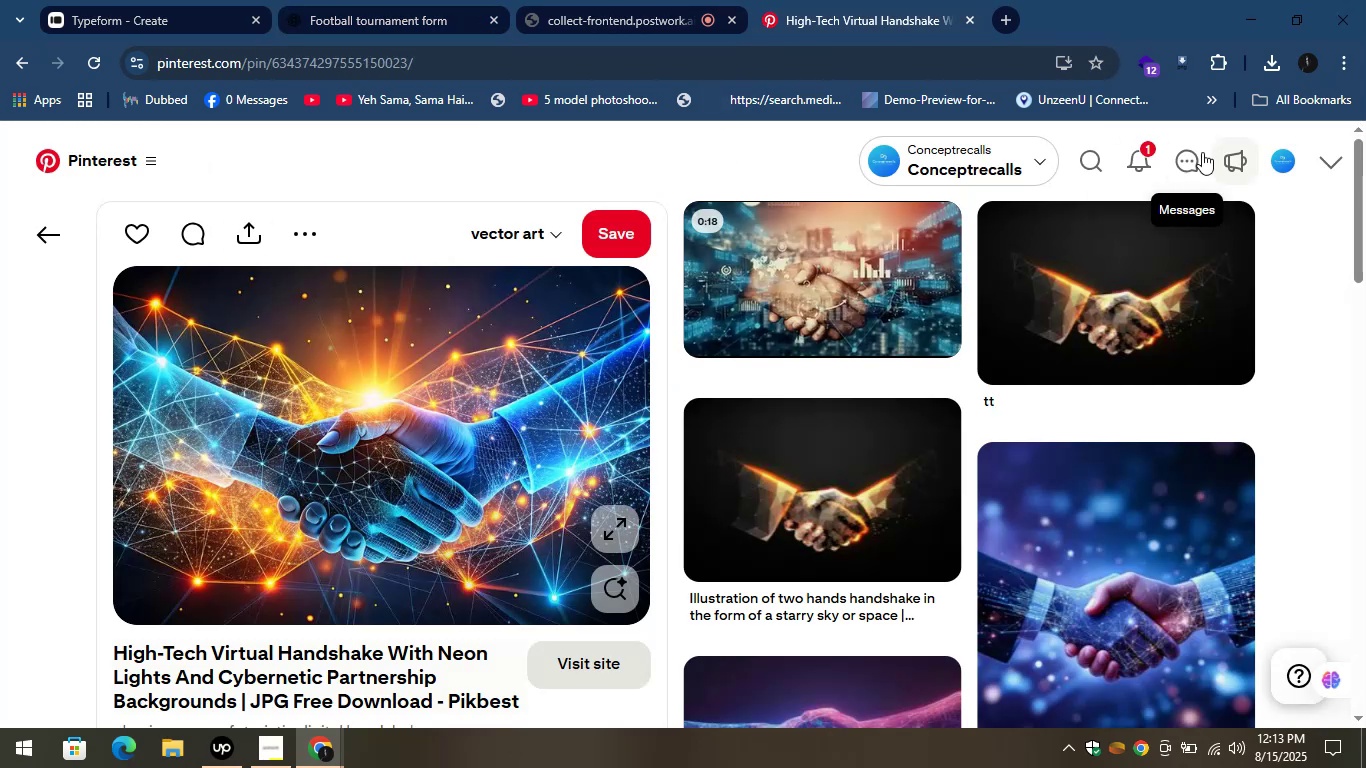 
left_click([1083, 153])
 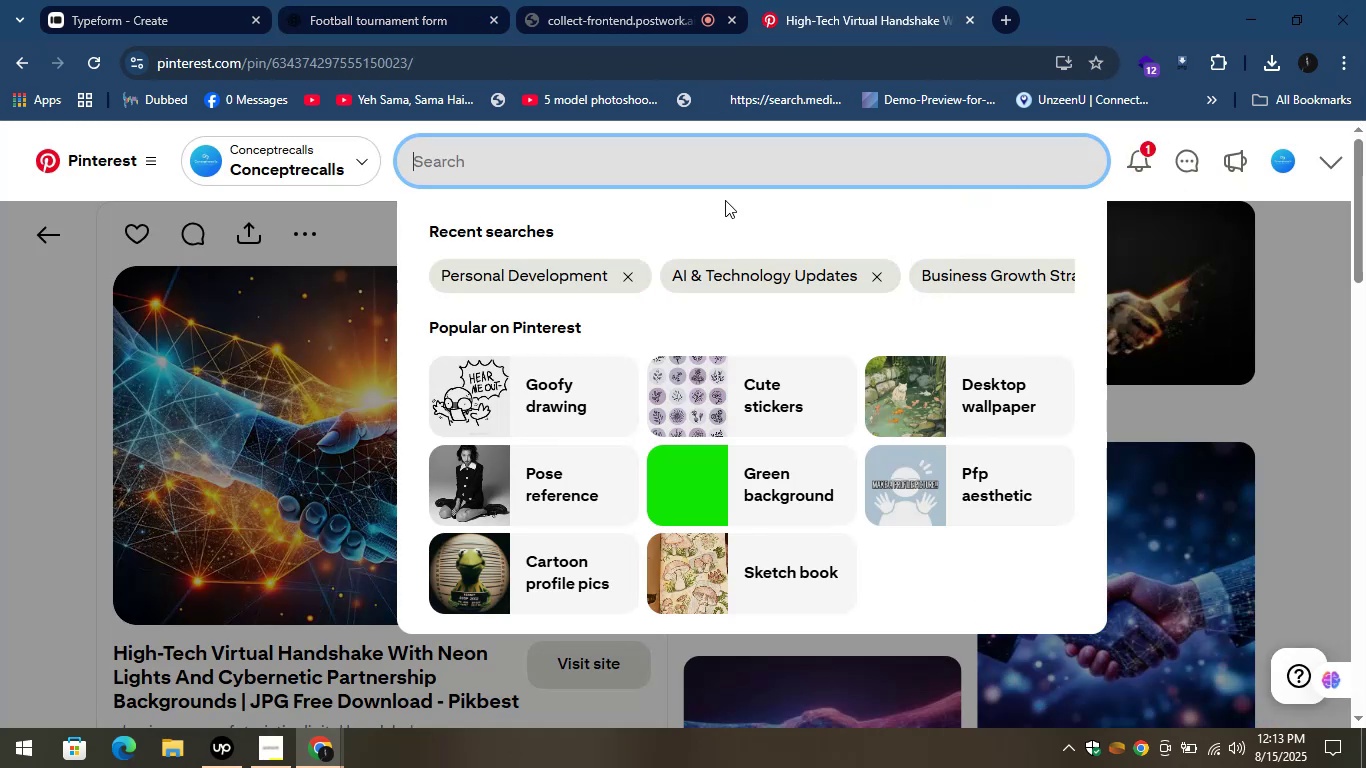 
key(Control+V)
 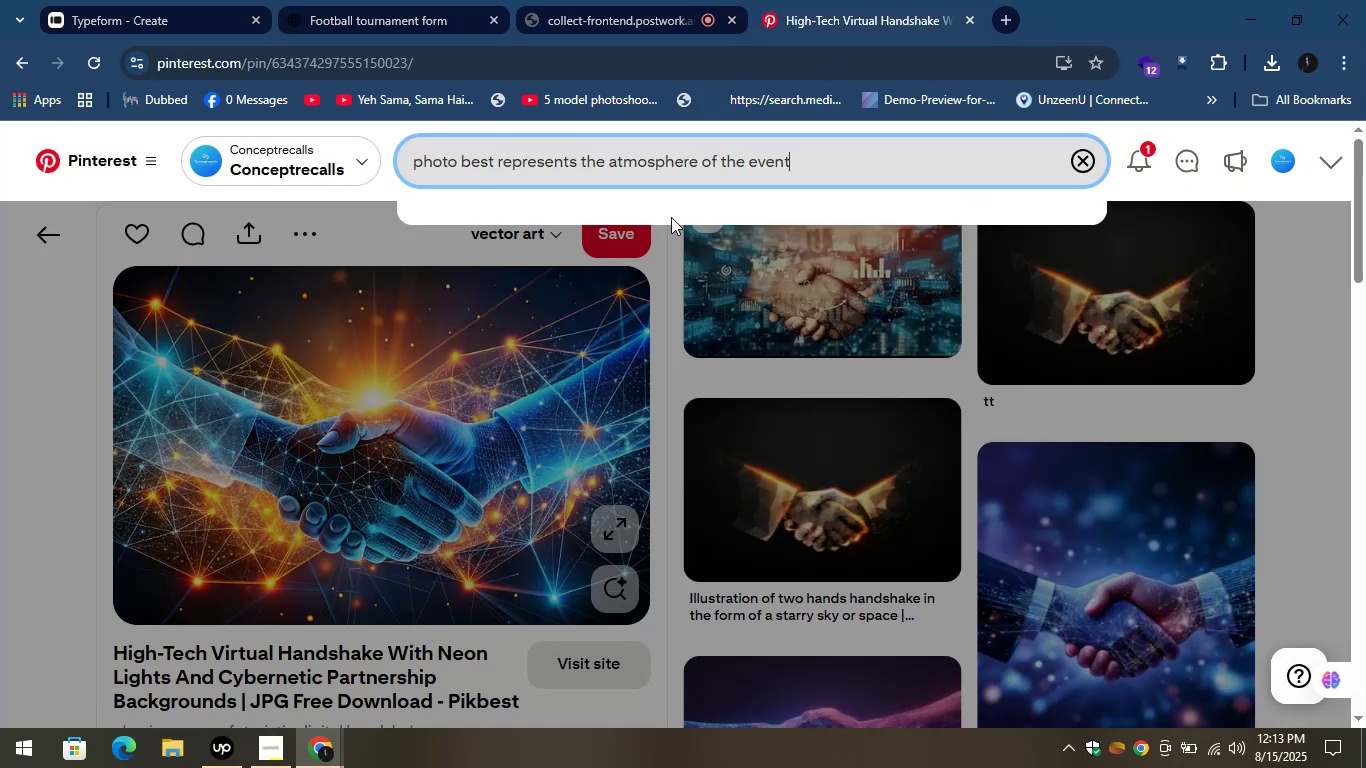 
key(Enter)
 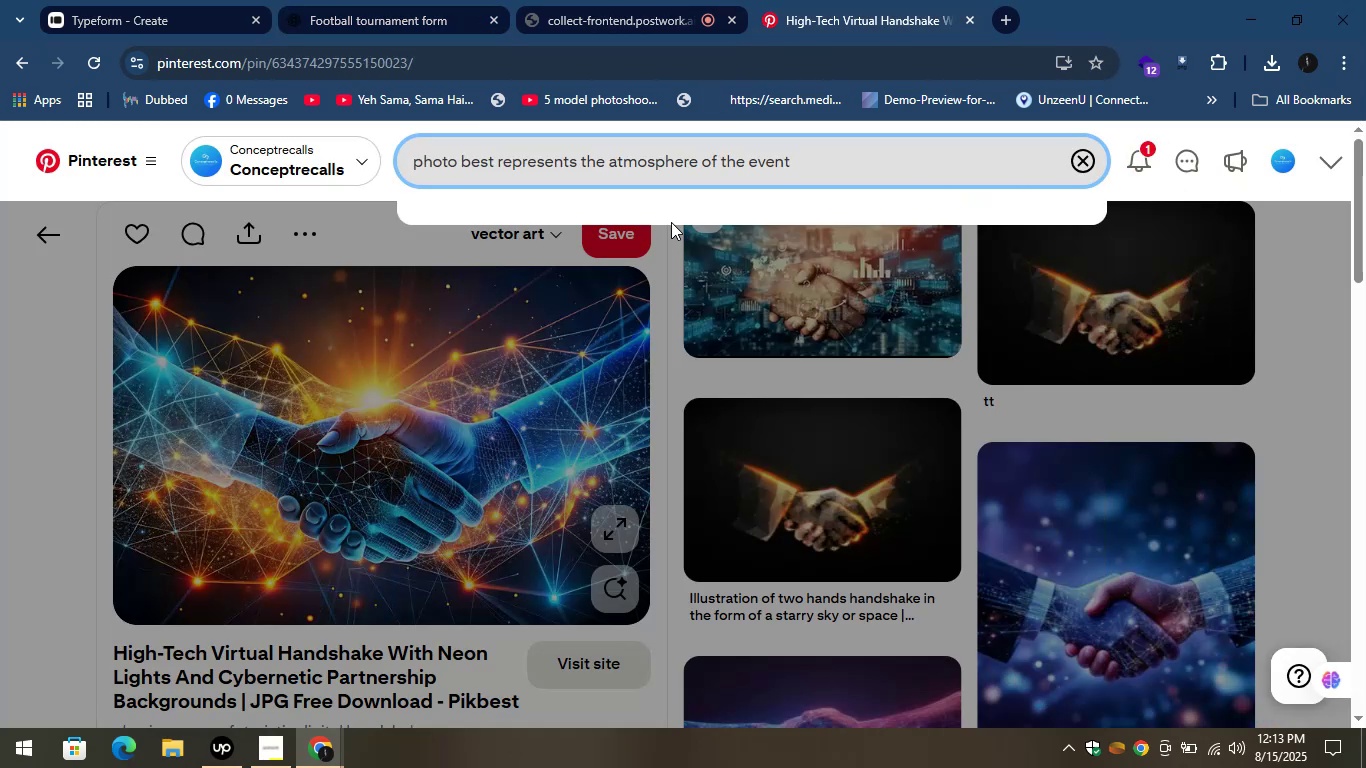 
mouse_move([690, 252])
 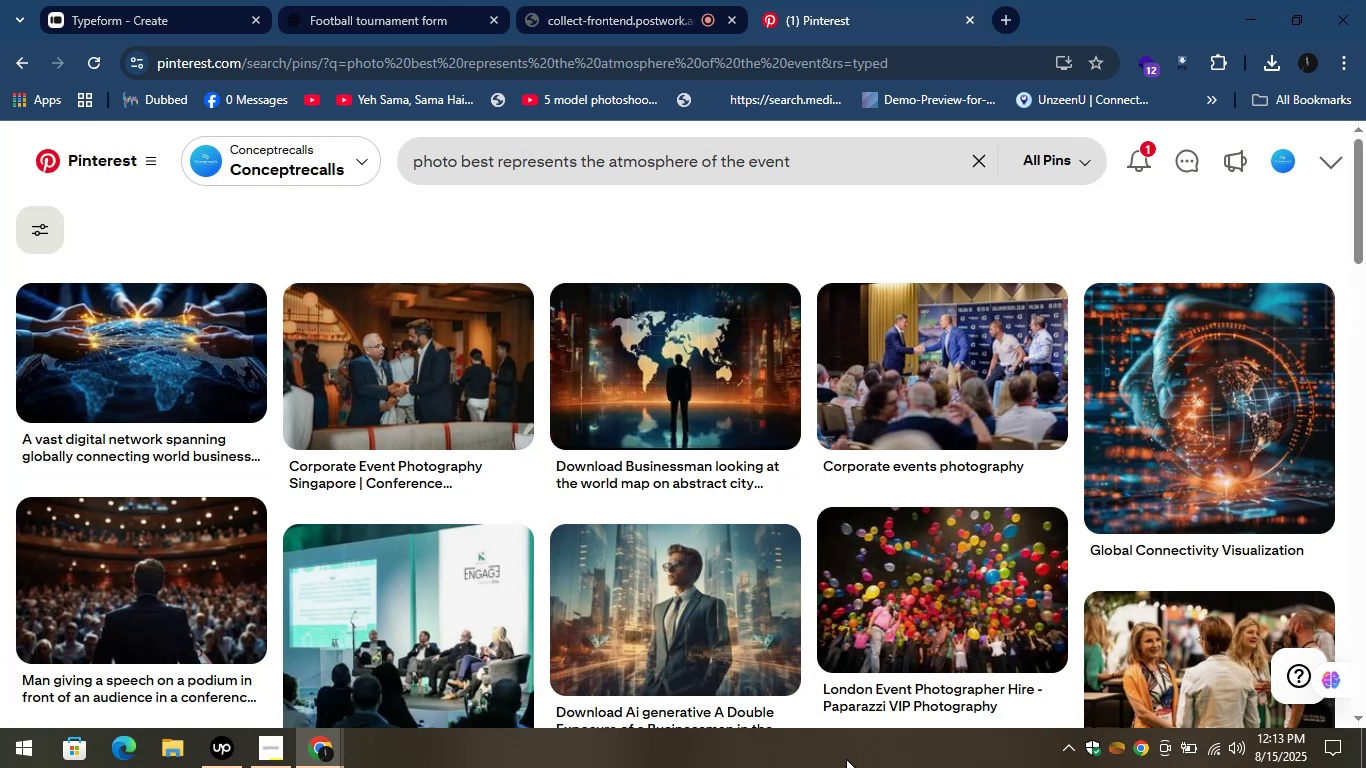 
mouse_move([725, 680])
 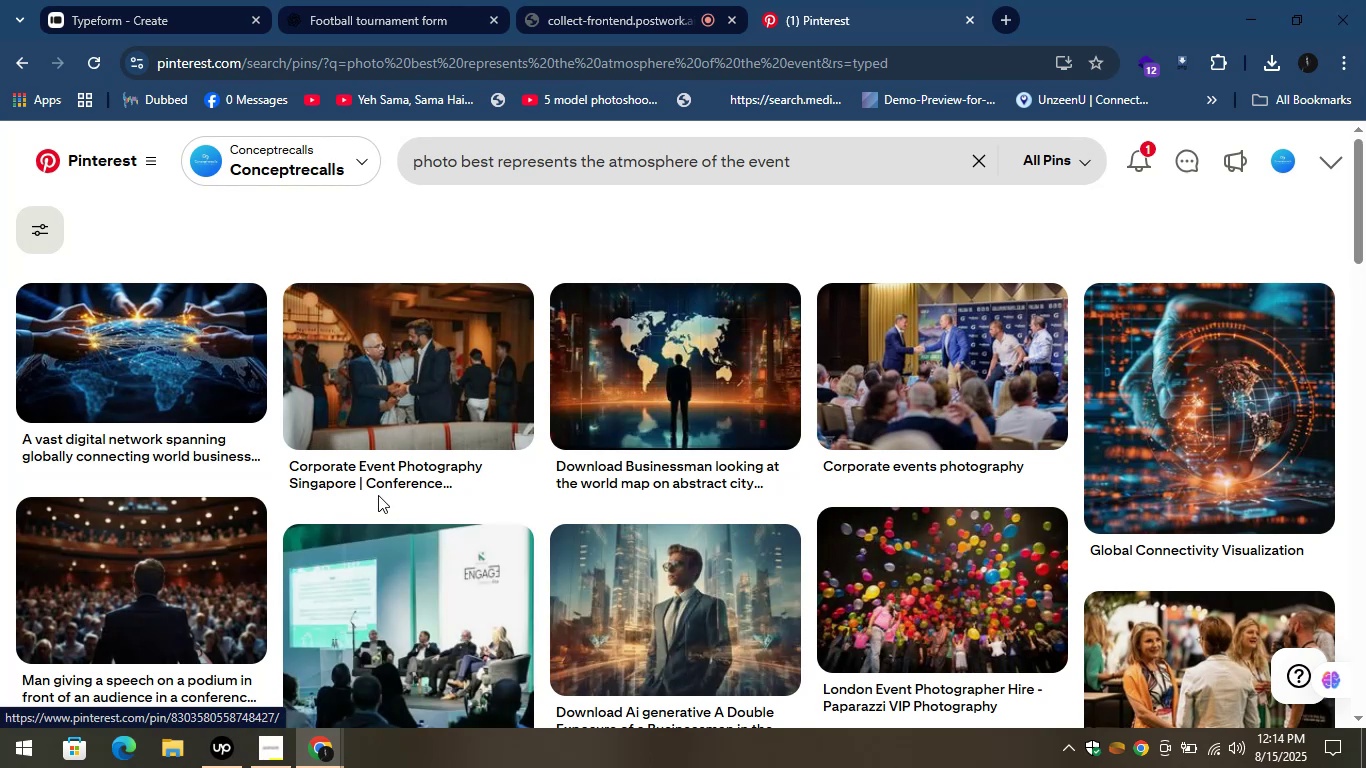 
left_click([415, 372])
 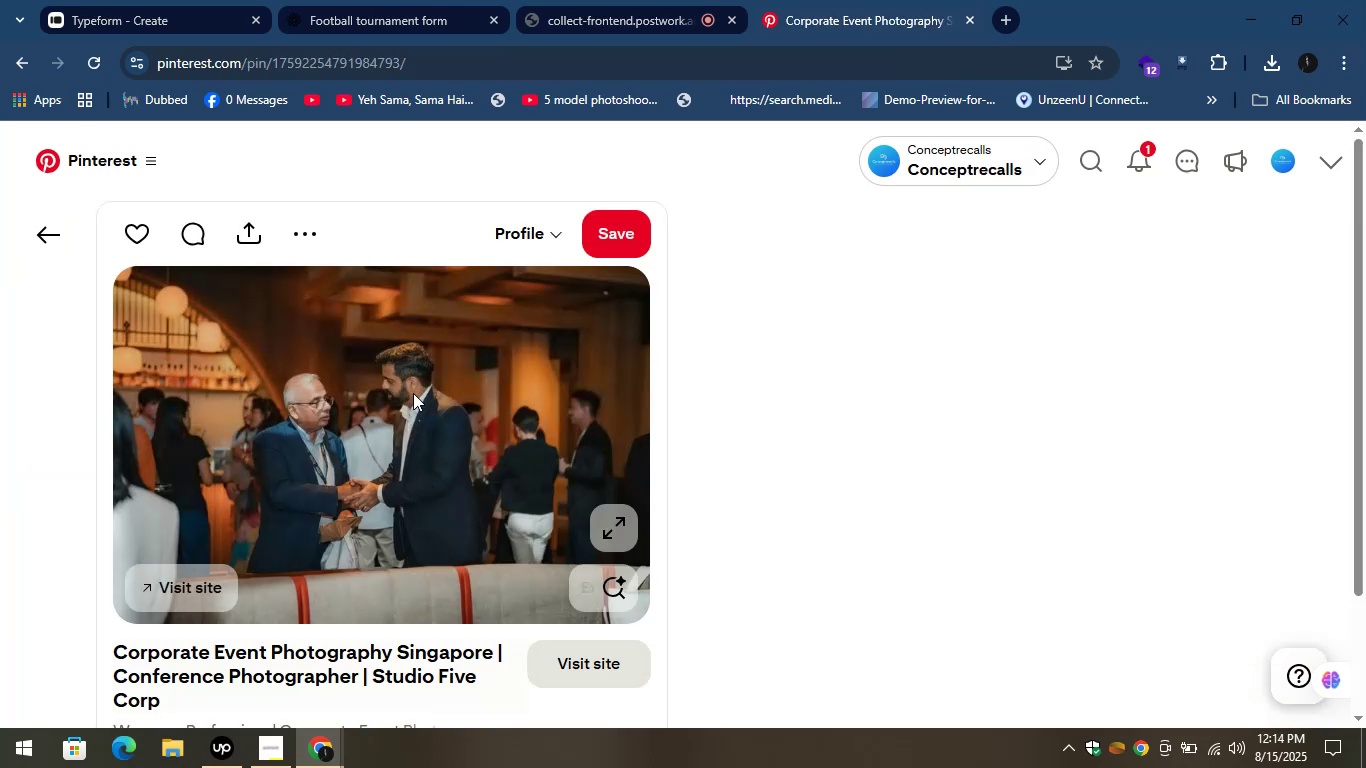 
right_click([365, 409])
 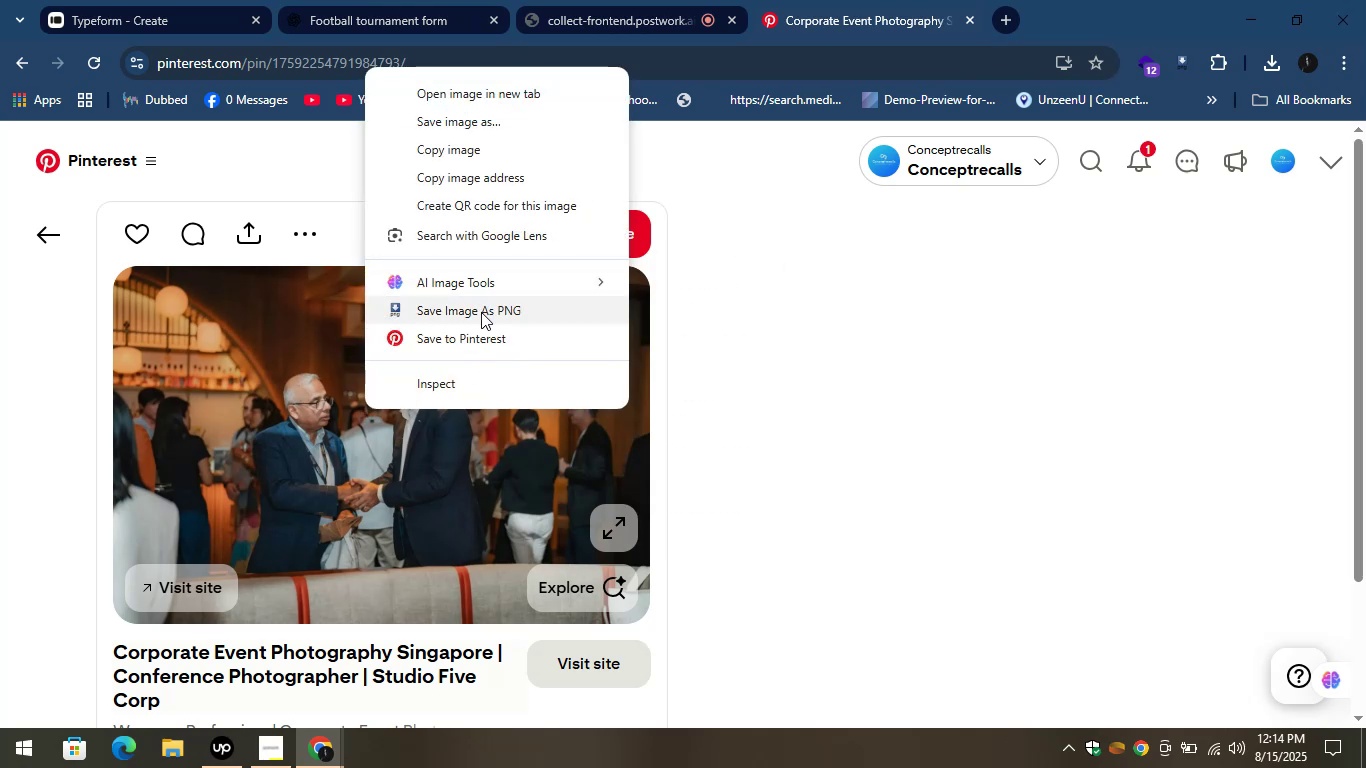 
left_click([481, 312])
 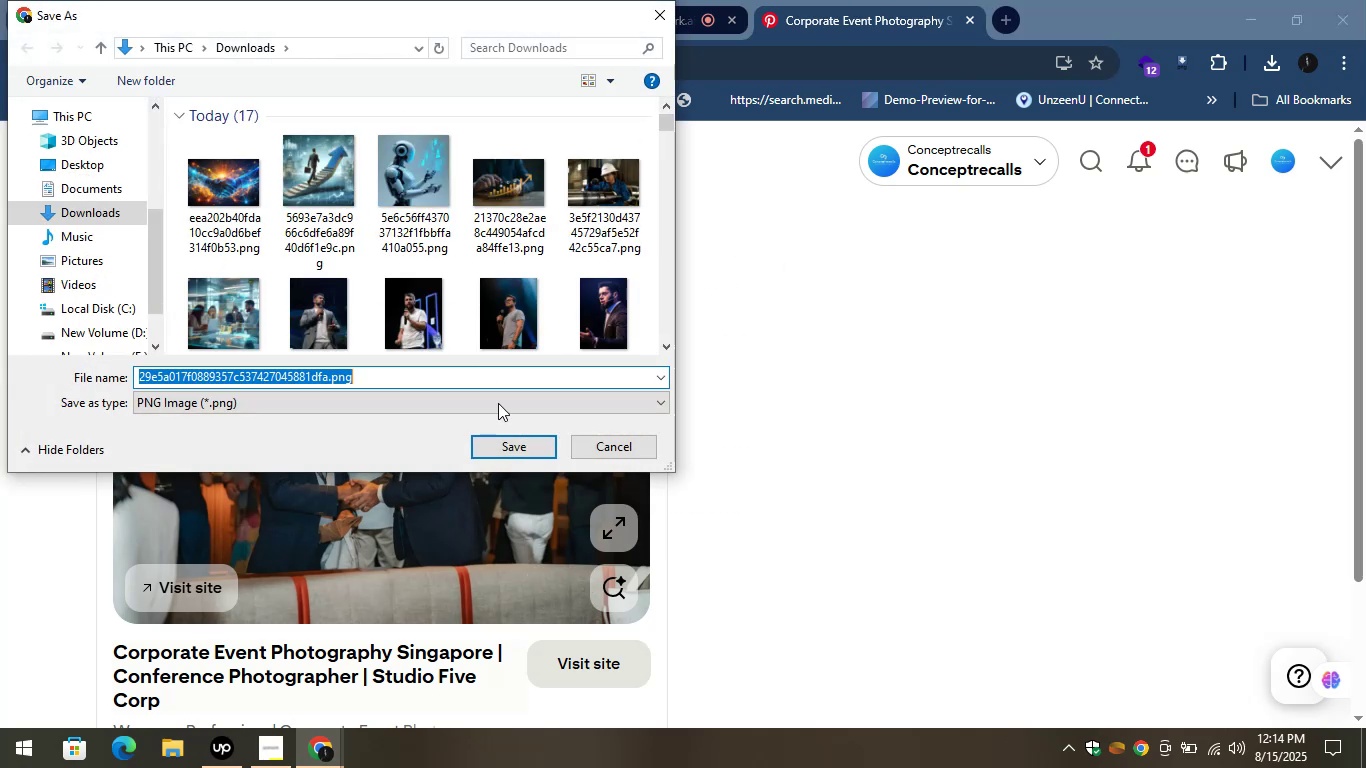 
left_click([507, 450])
 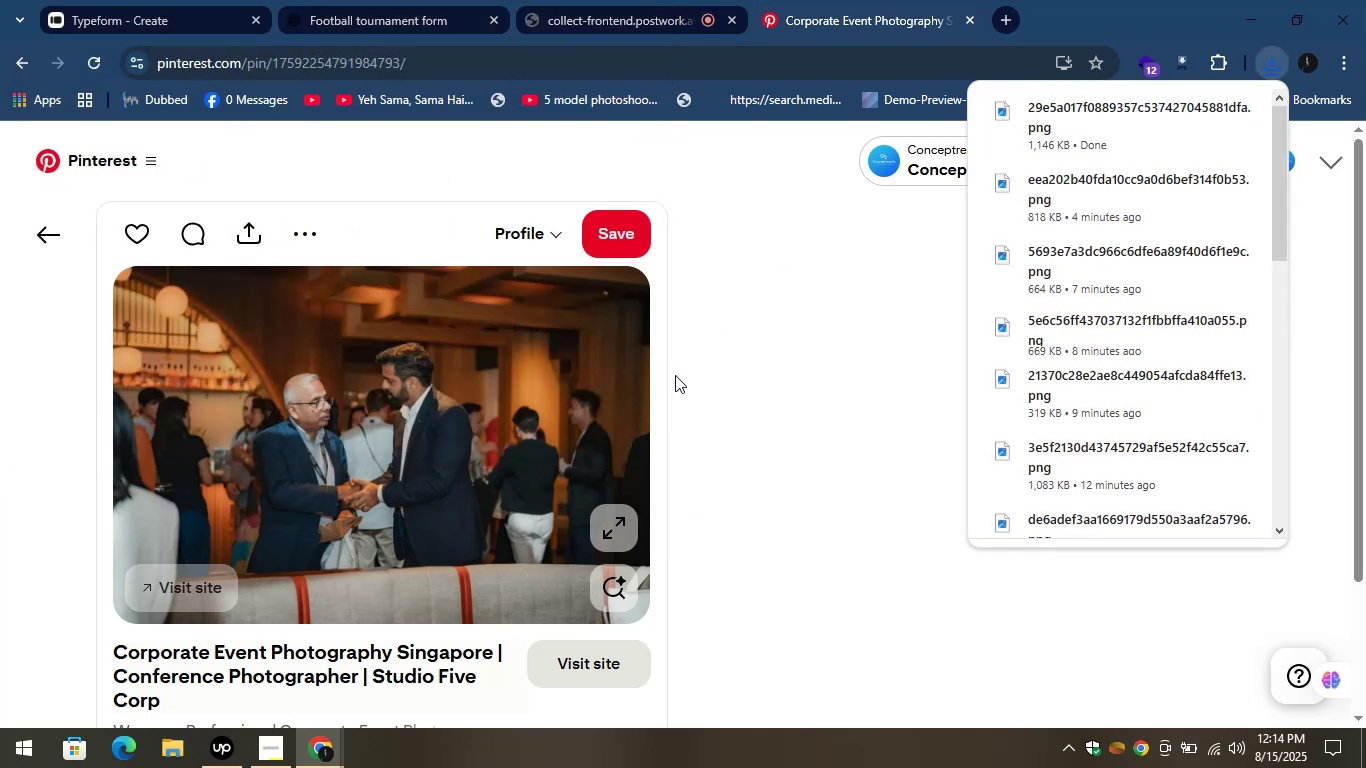 
scroll: coordinate [719, 427], scroll_direction: none, amount: 0.0
 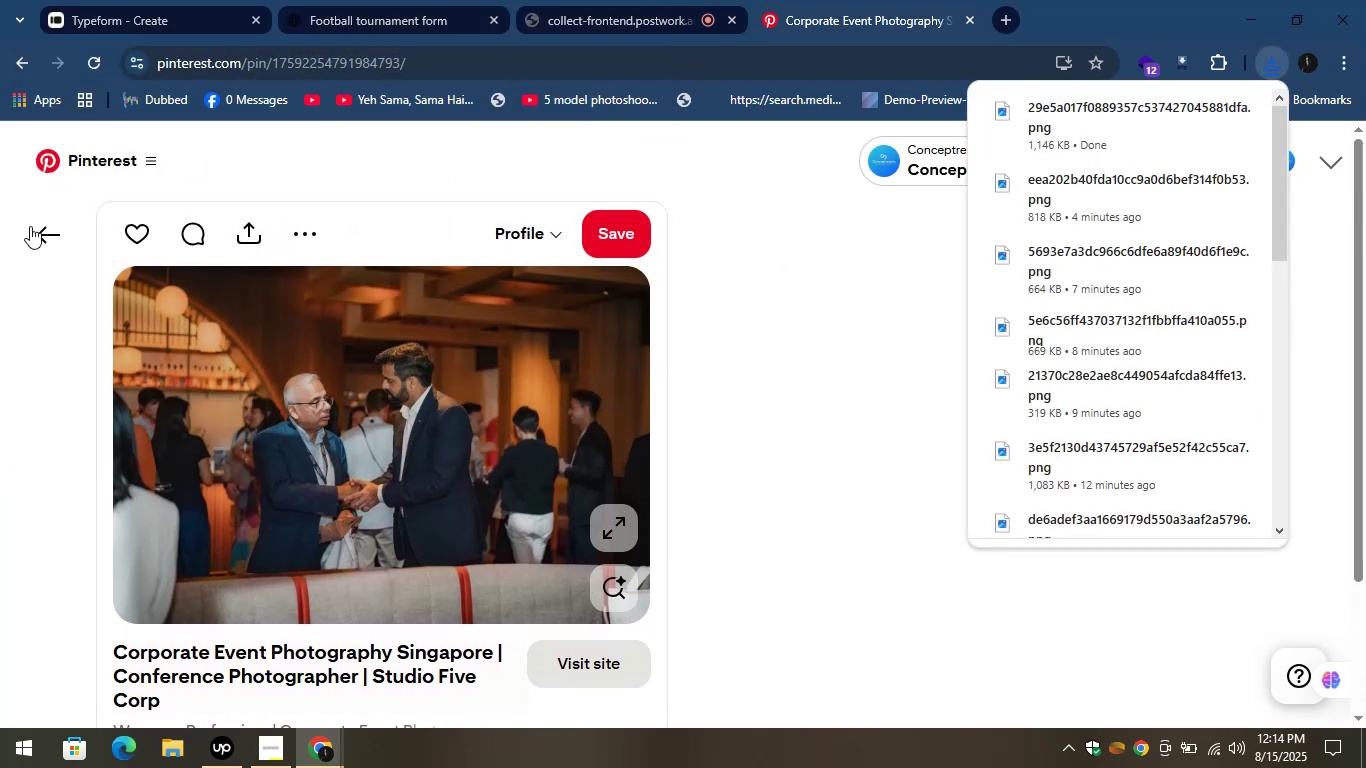 
left_click([37, 237])
 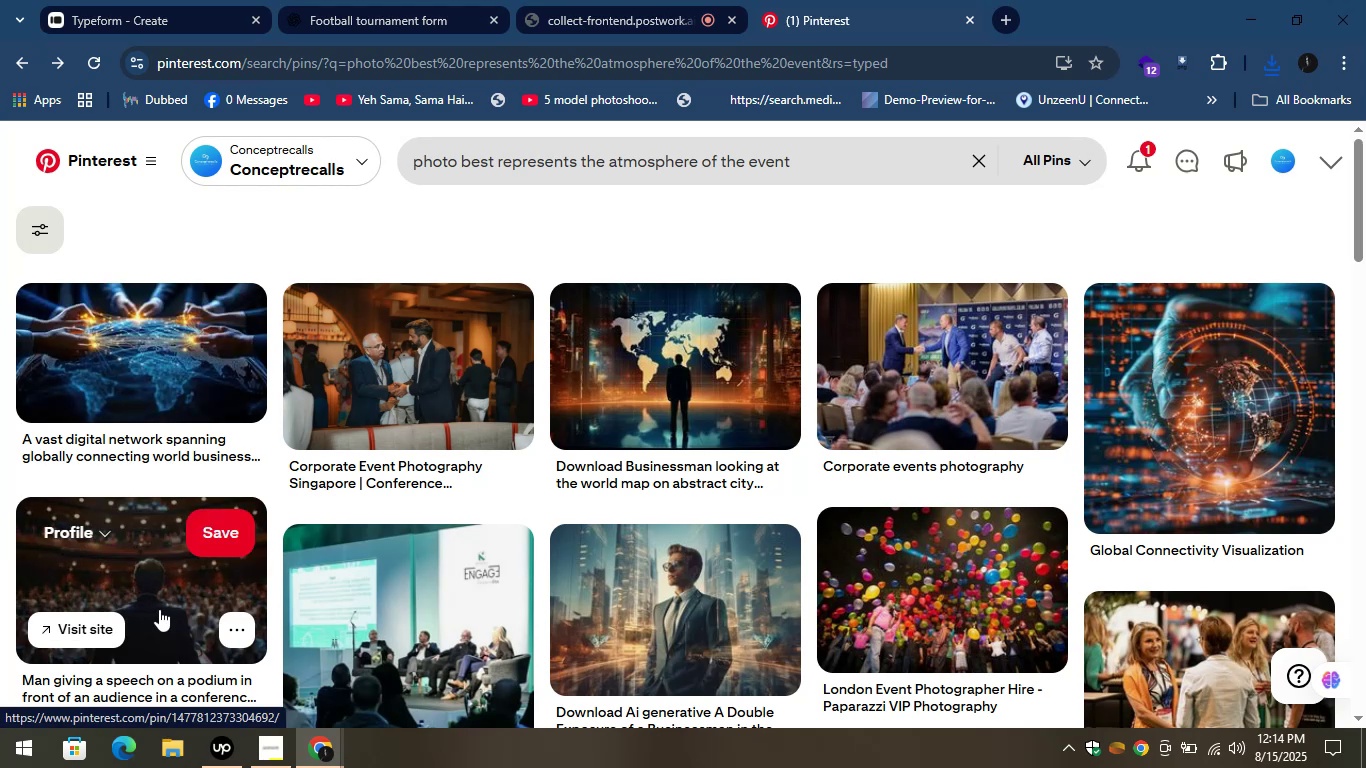 
wait(6.24)
 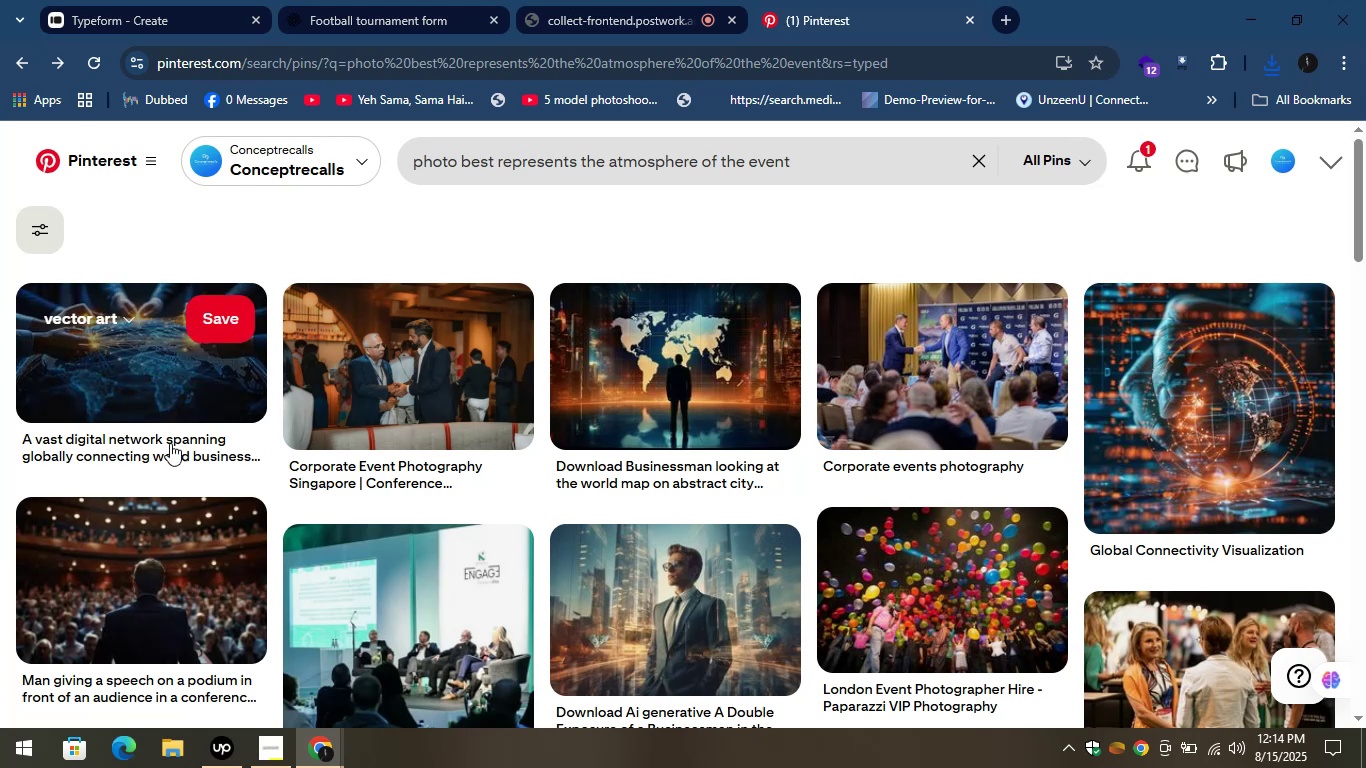 
mouse_move([874, 374])
 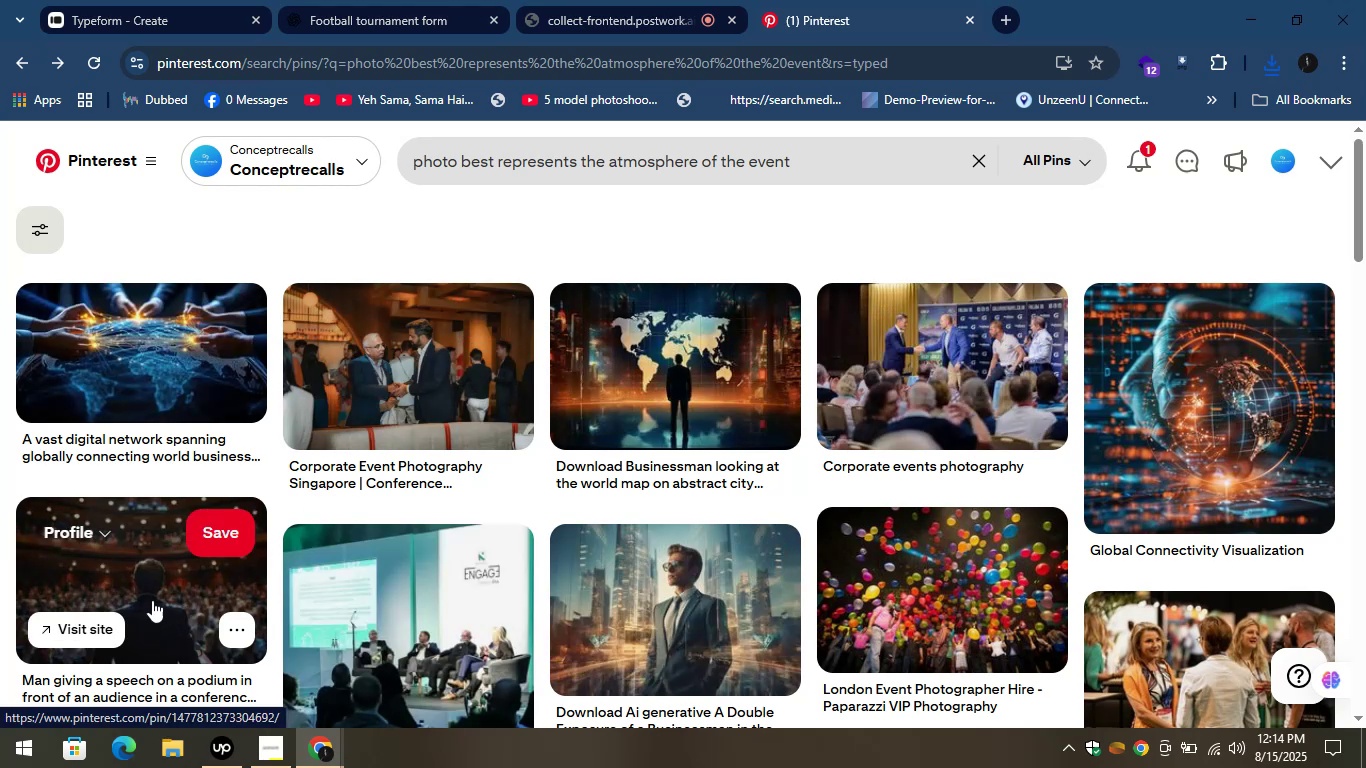 
left_click_drag(start_coordinate=[164, 588], to_coordinate=[170, 587])
 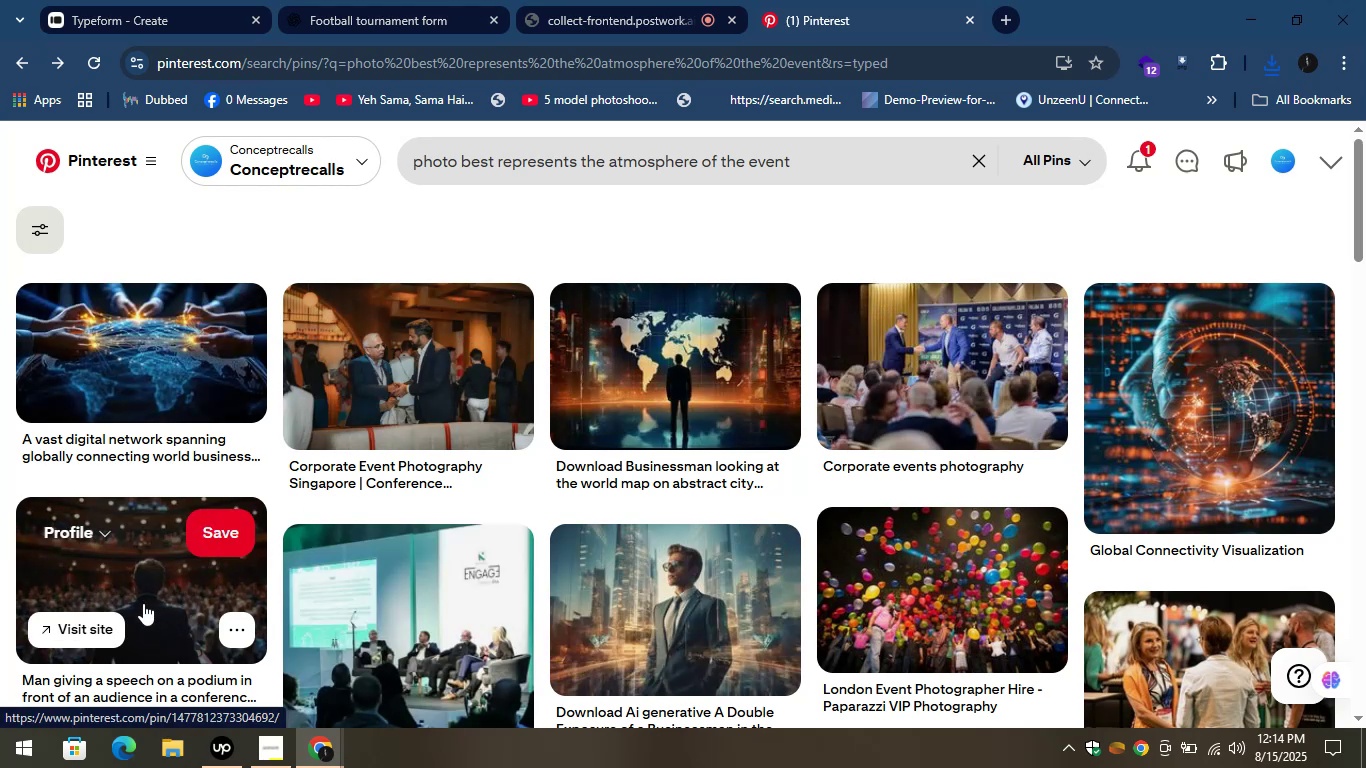 
left_click([142, 603])
 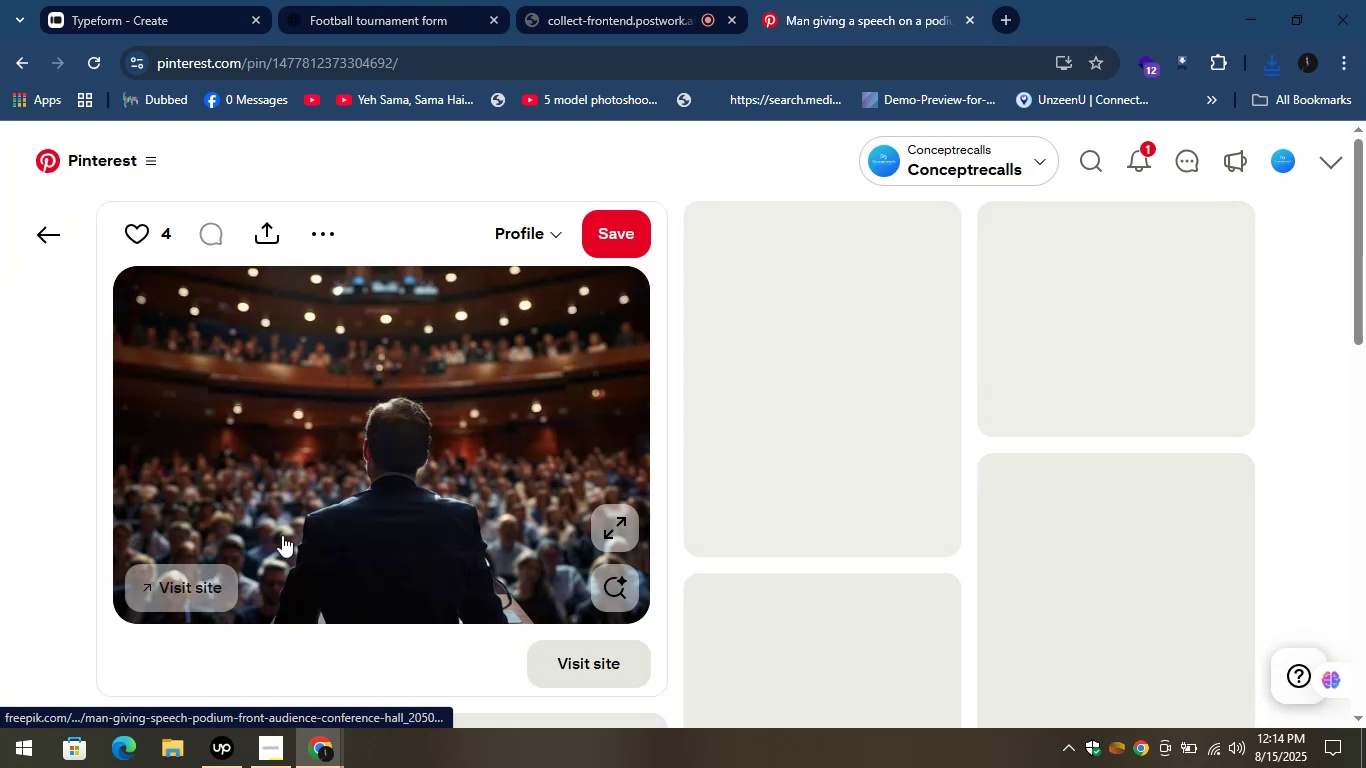 
right_click([283, 454])
 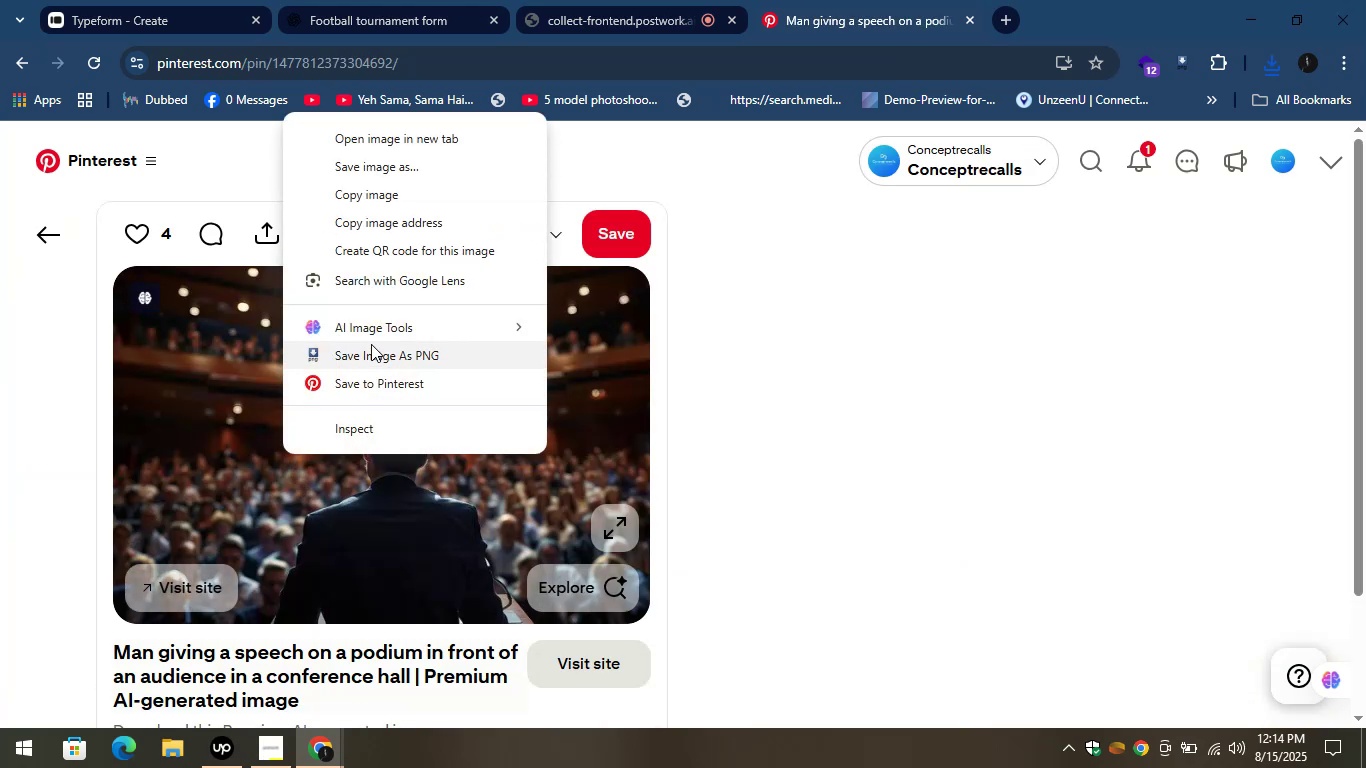 
left_click([370, 347])
 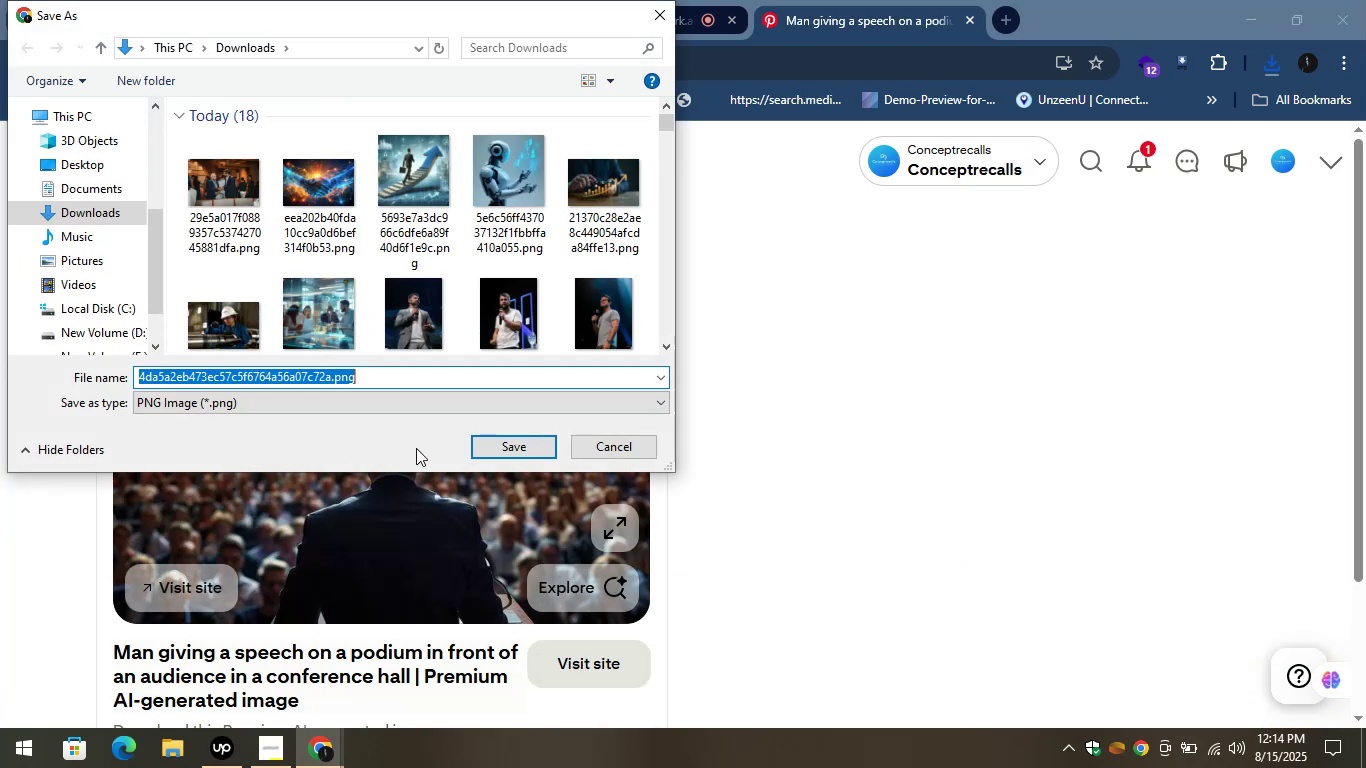 
left_click([501, 447])
 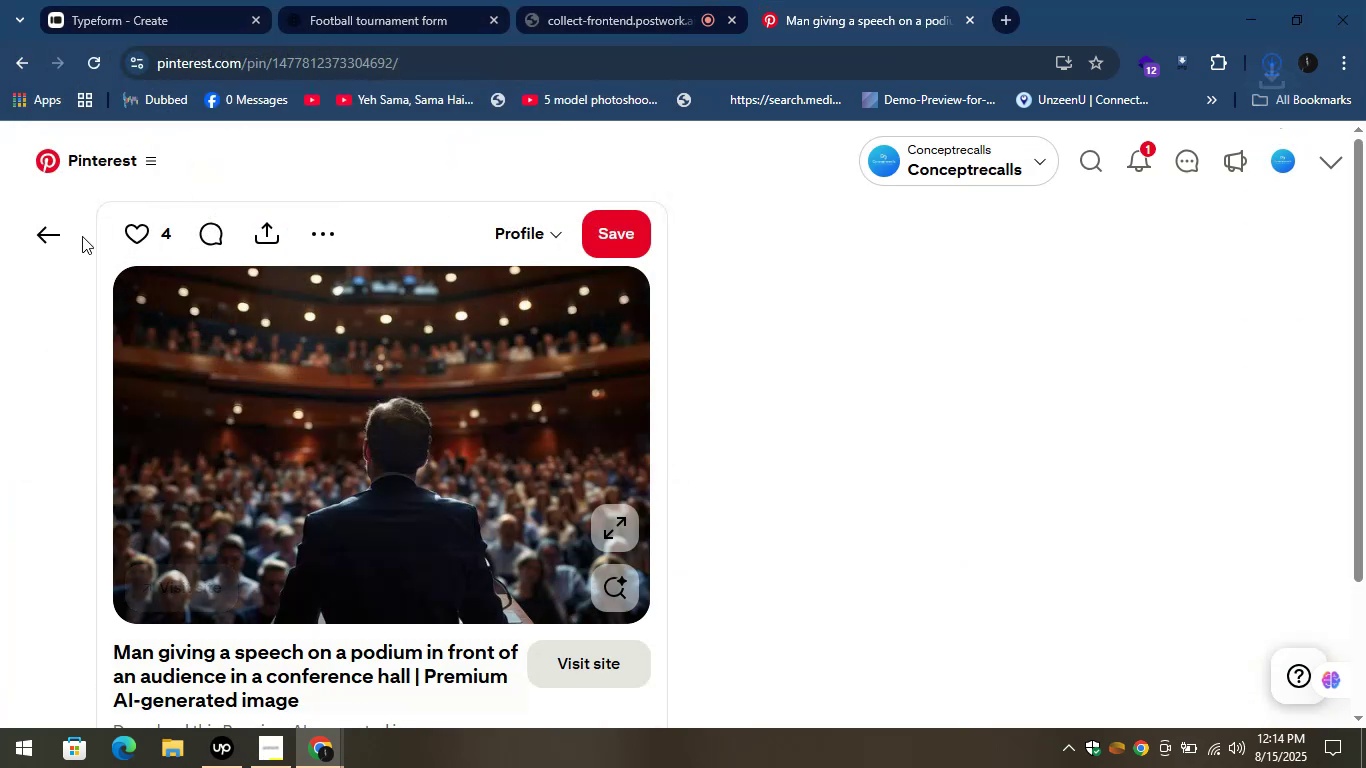 
left_click([44, 233])
 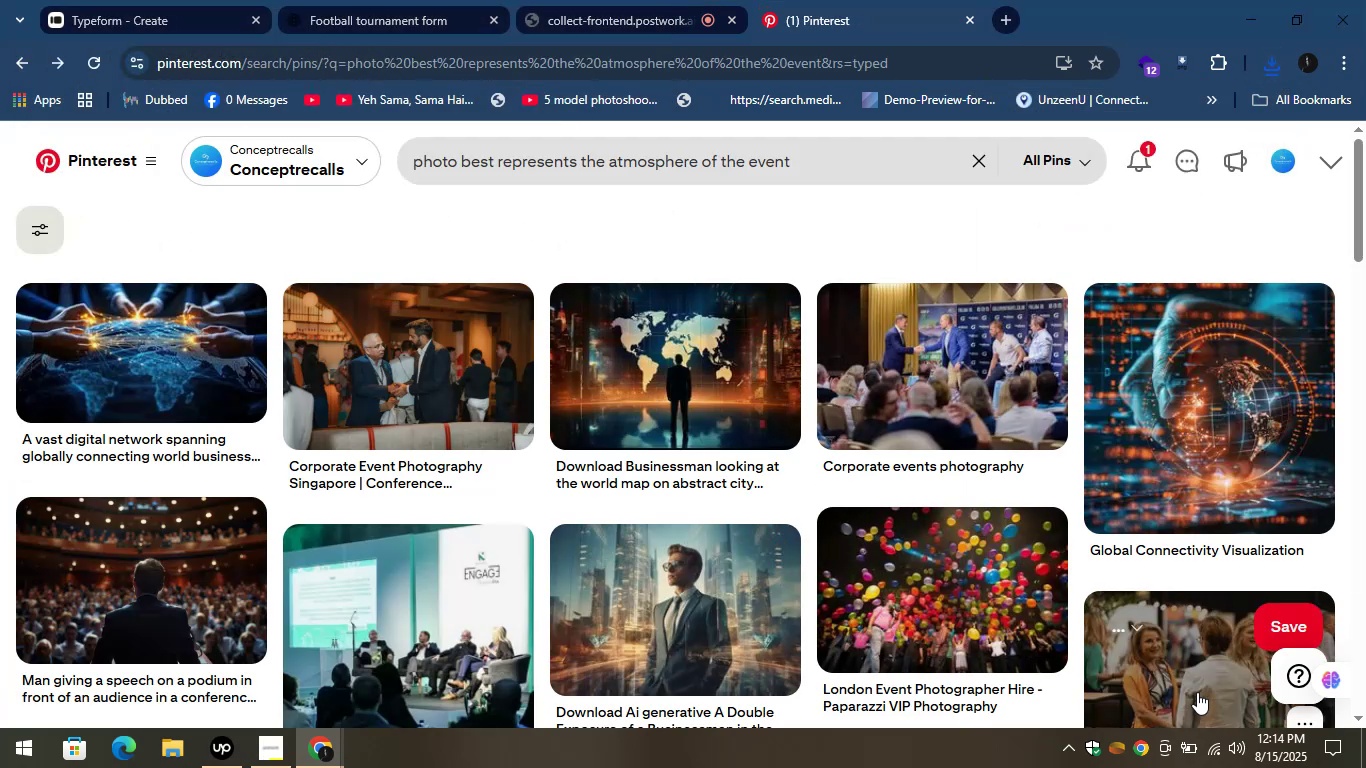 
left_click([945, 399])
 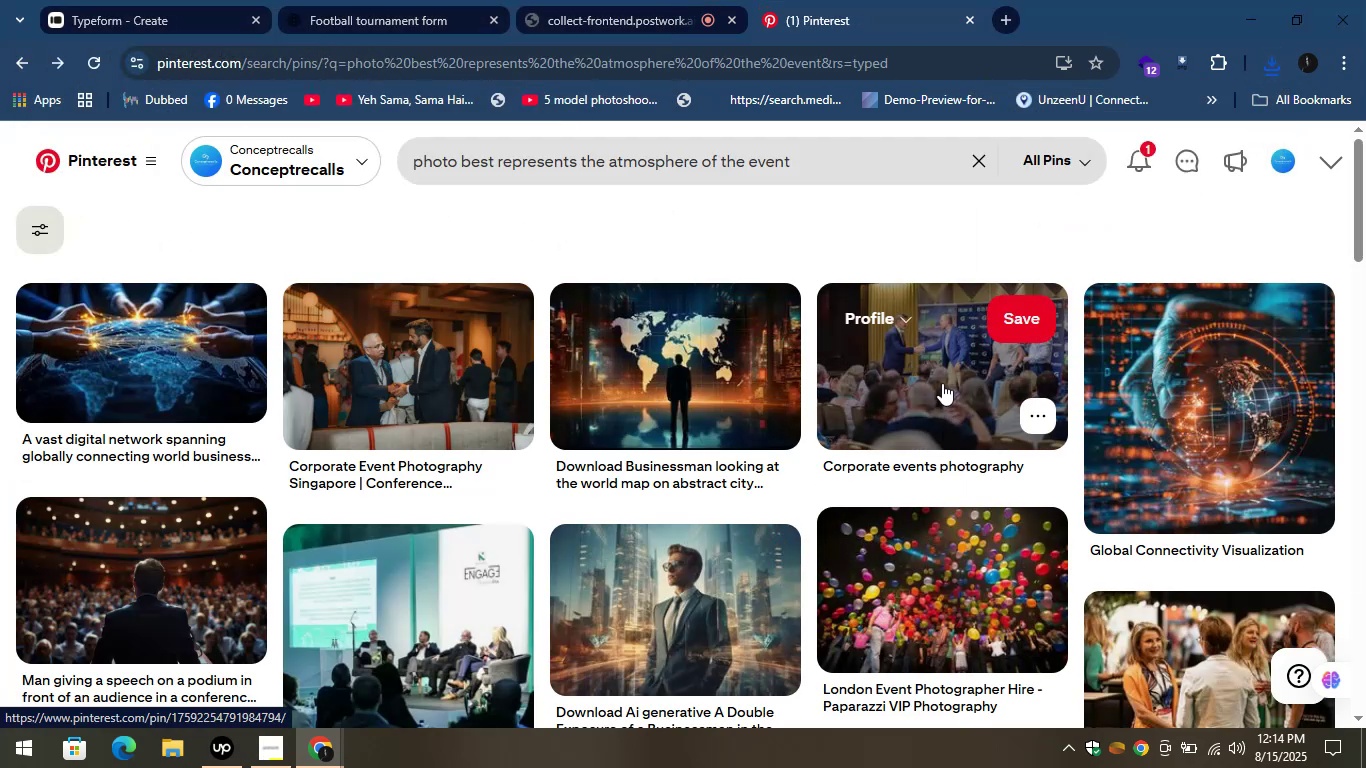 
left_click([942, 383])
 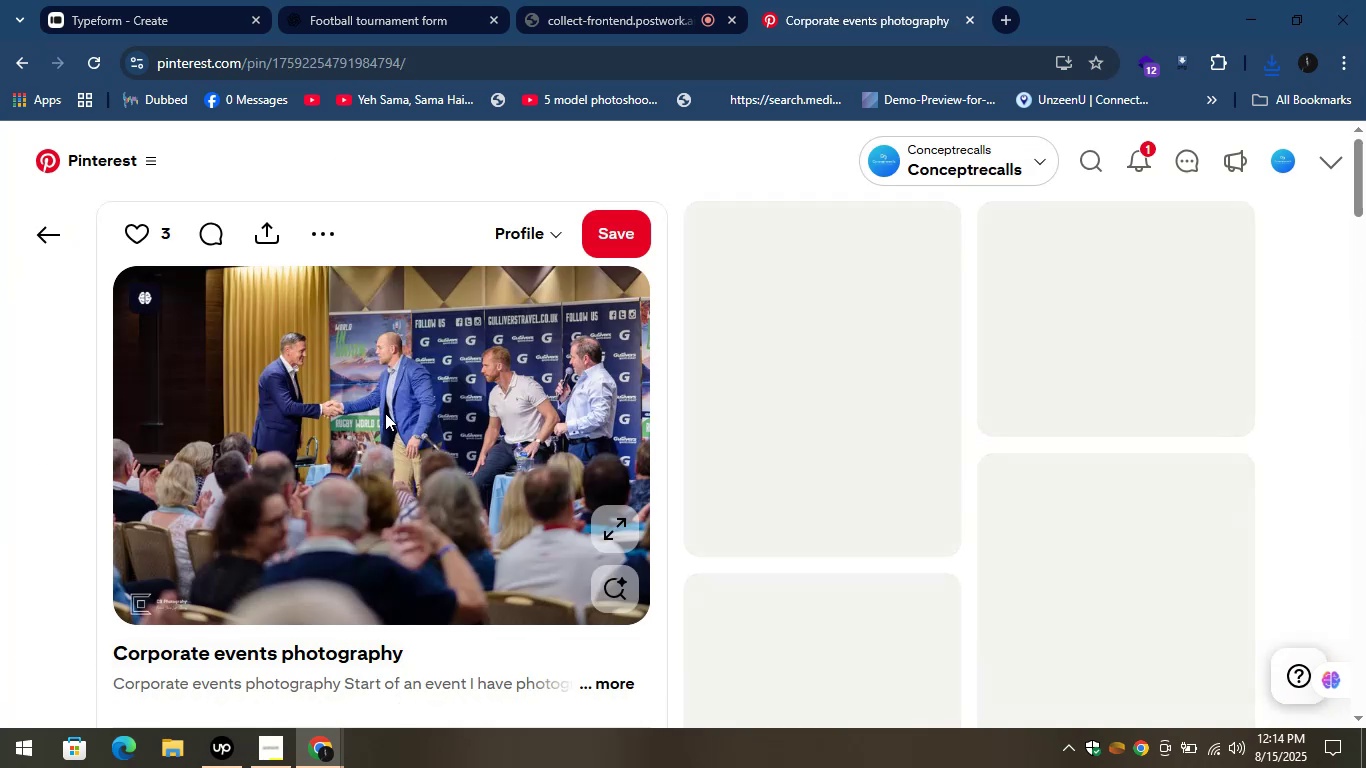 
right_click([373, 392])
 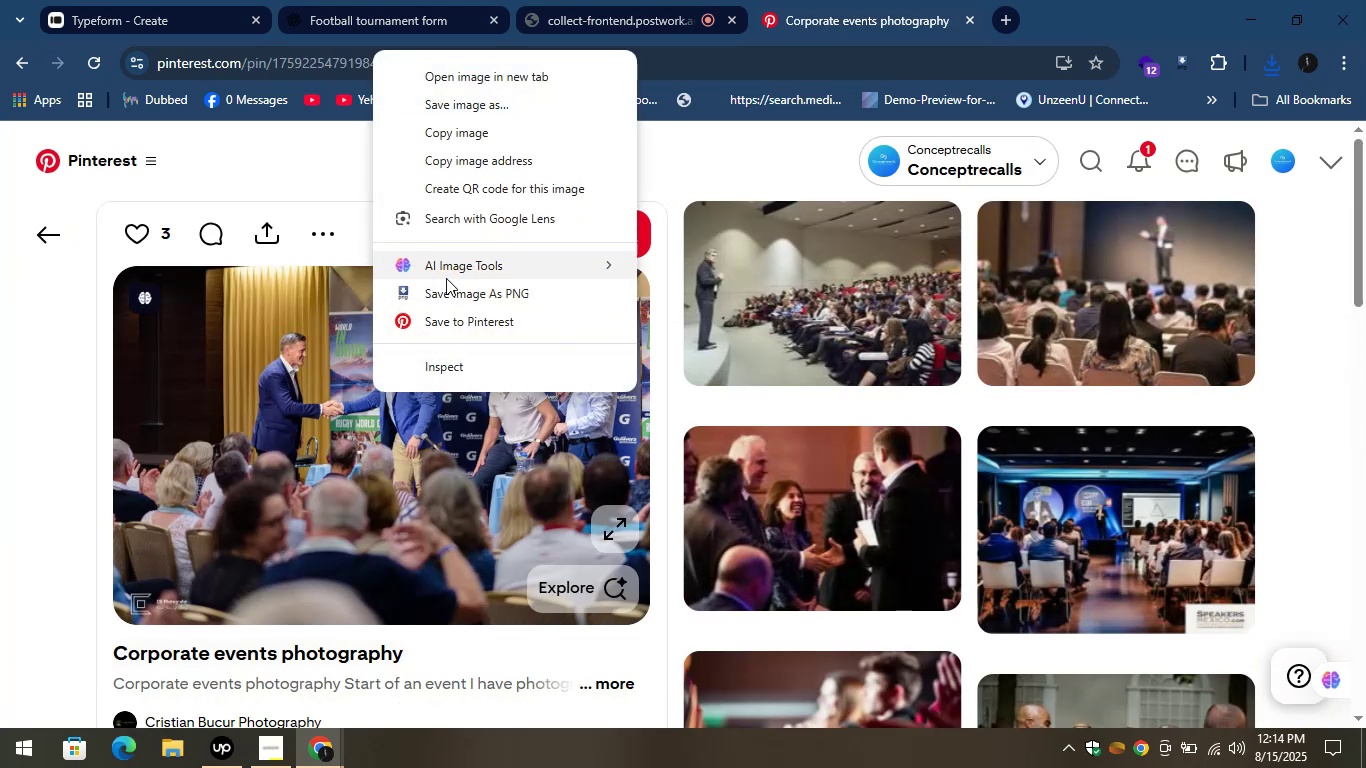 
left_click([449, 288])
 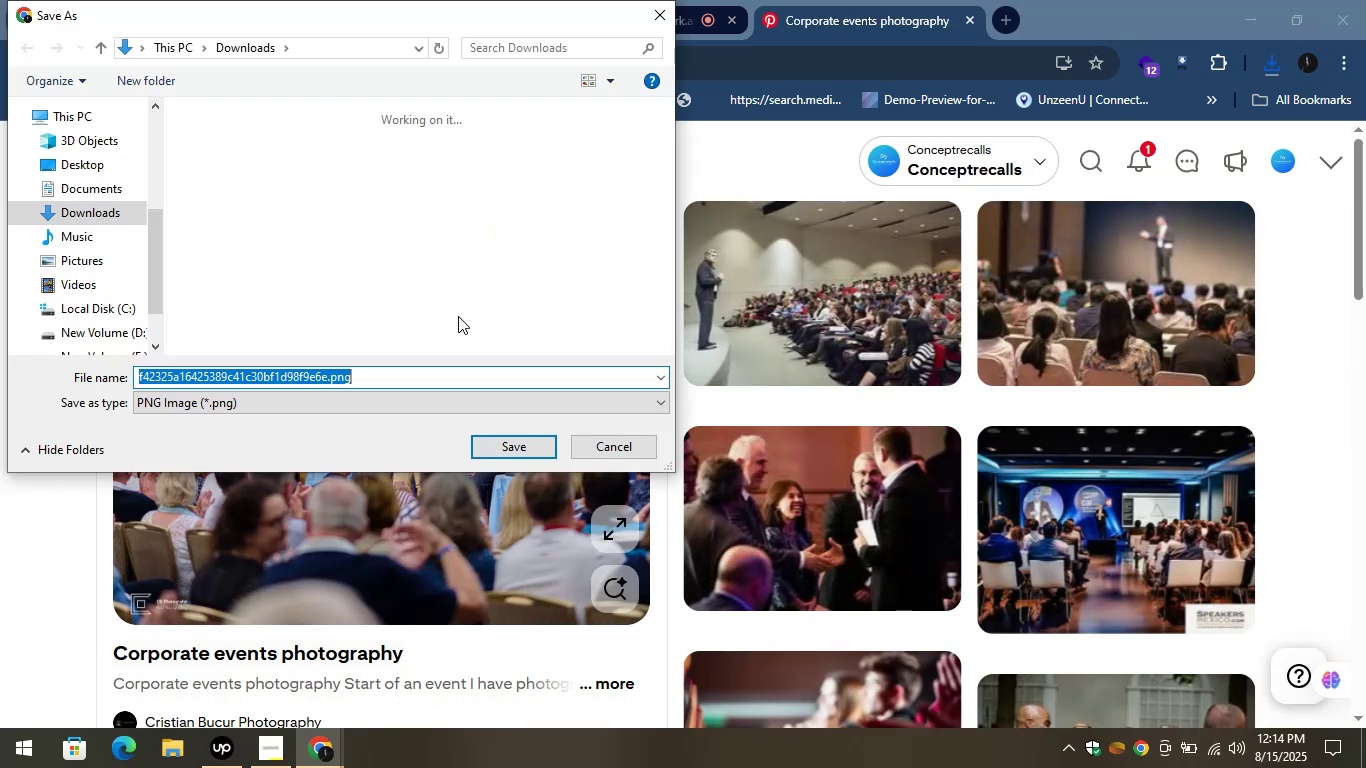 
left_click([506, 443])
 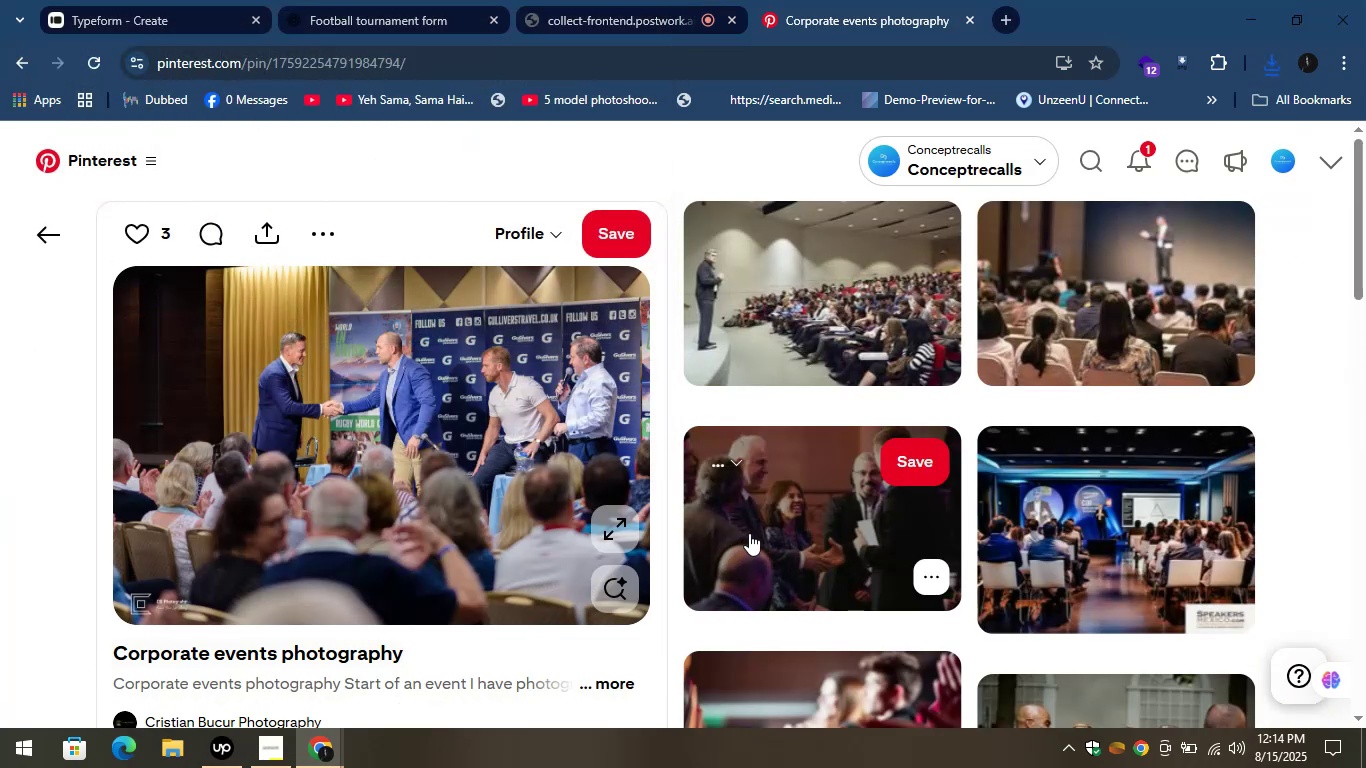 
scroll: coordinate [822, 519], scroll_direction: down, amount: 2.0
 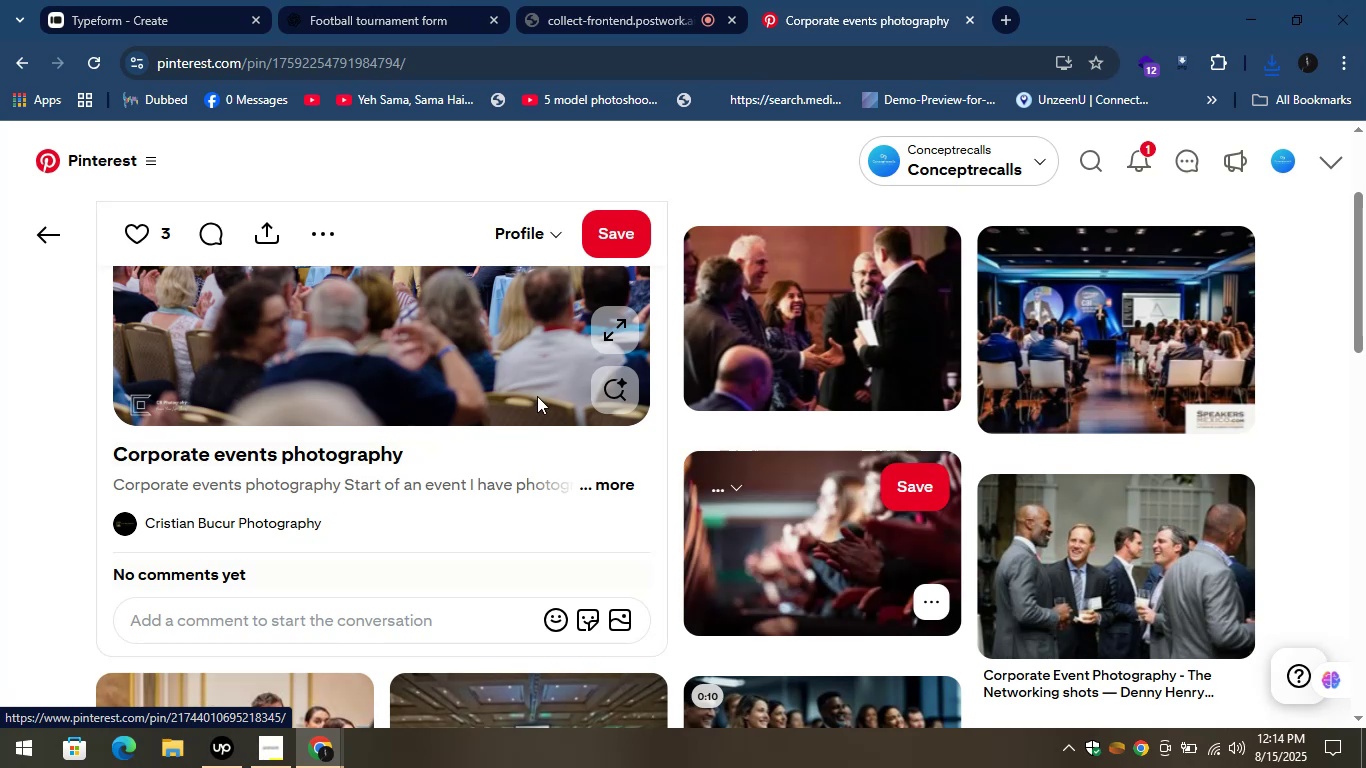 
scroll: coordinate [399, 331], scroll_direction: up, amount: 2.0
 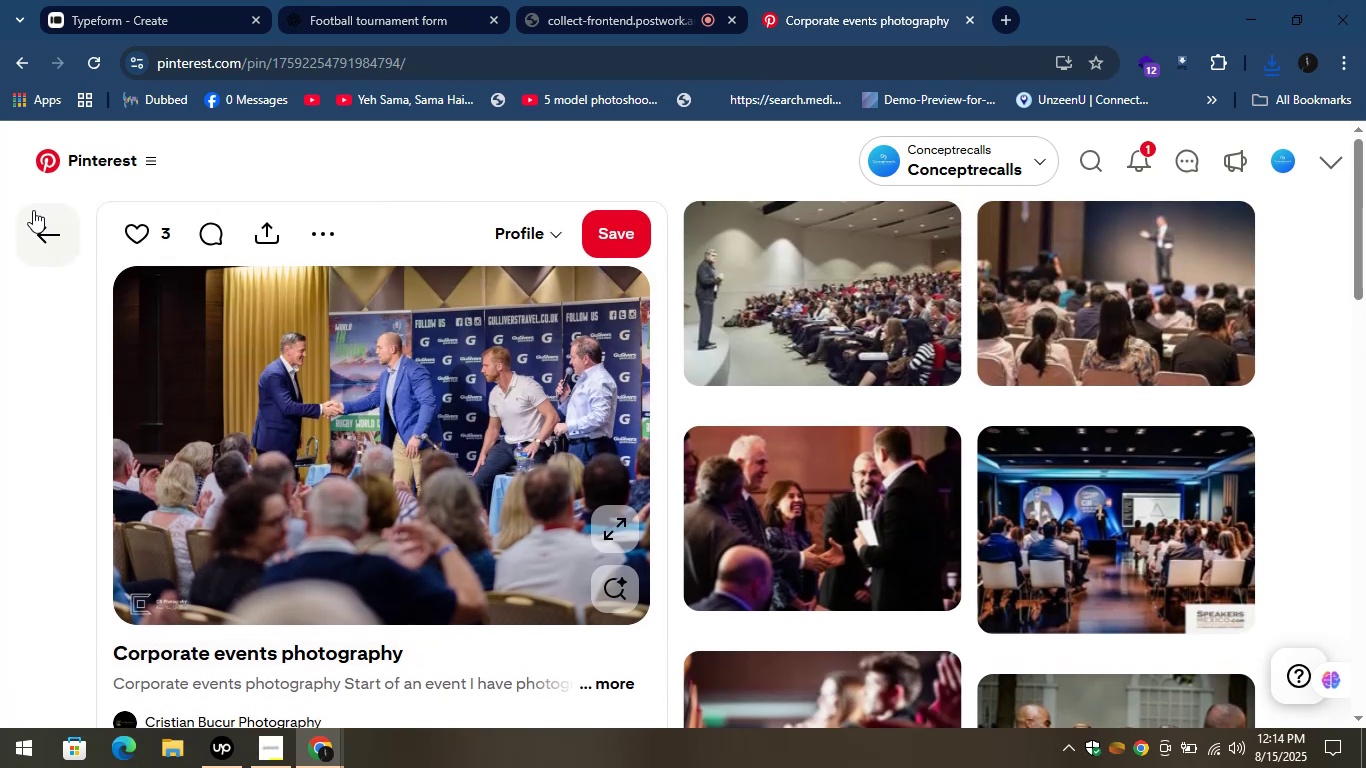 
left_click([44, 234])
 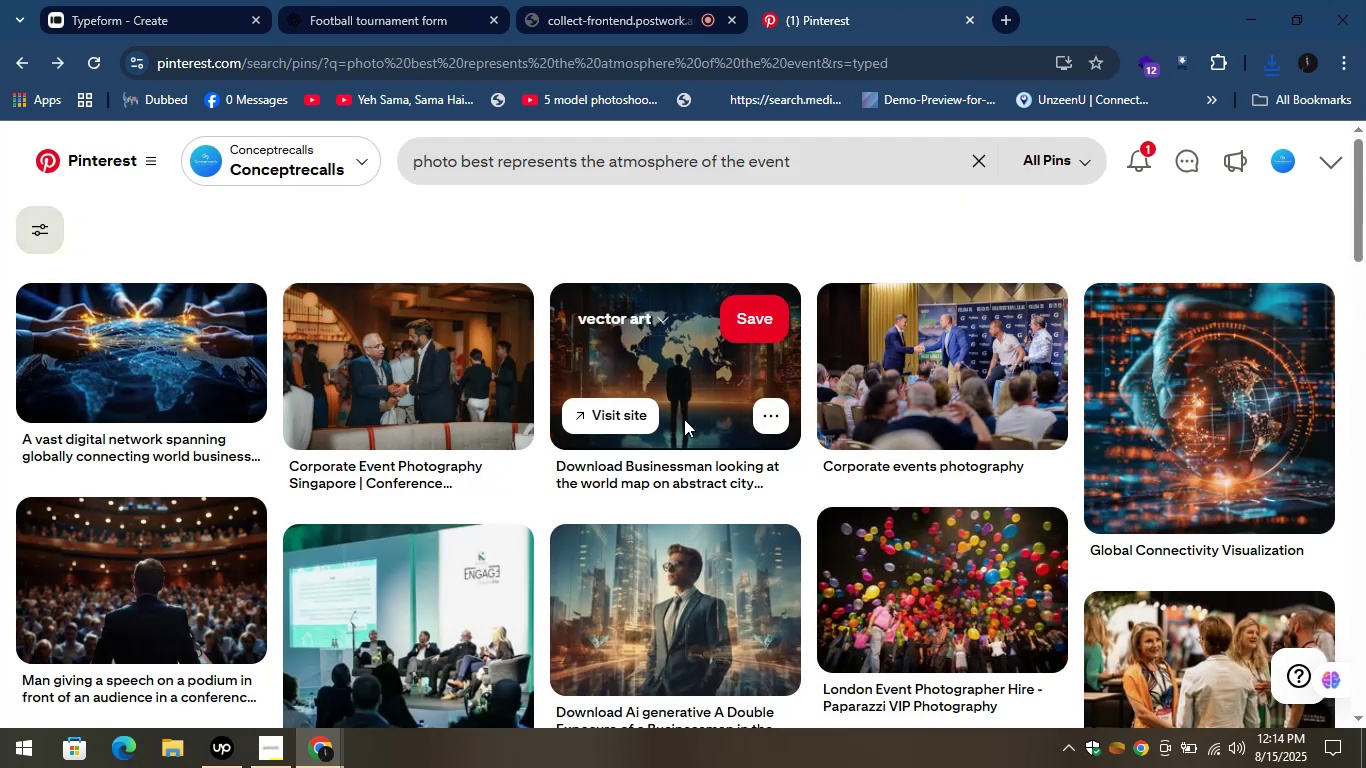 
scroll: coordinate [933, 527], scroll_direction: down, amount: 5.0
 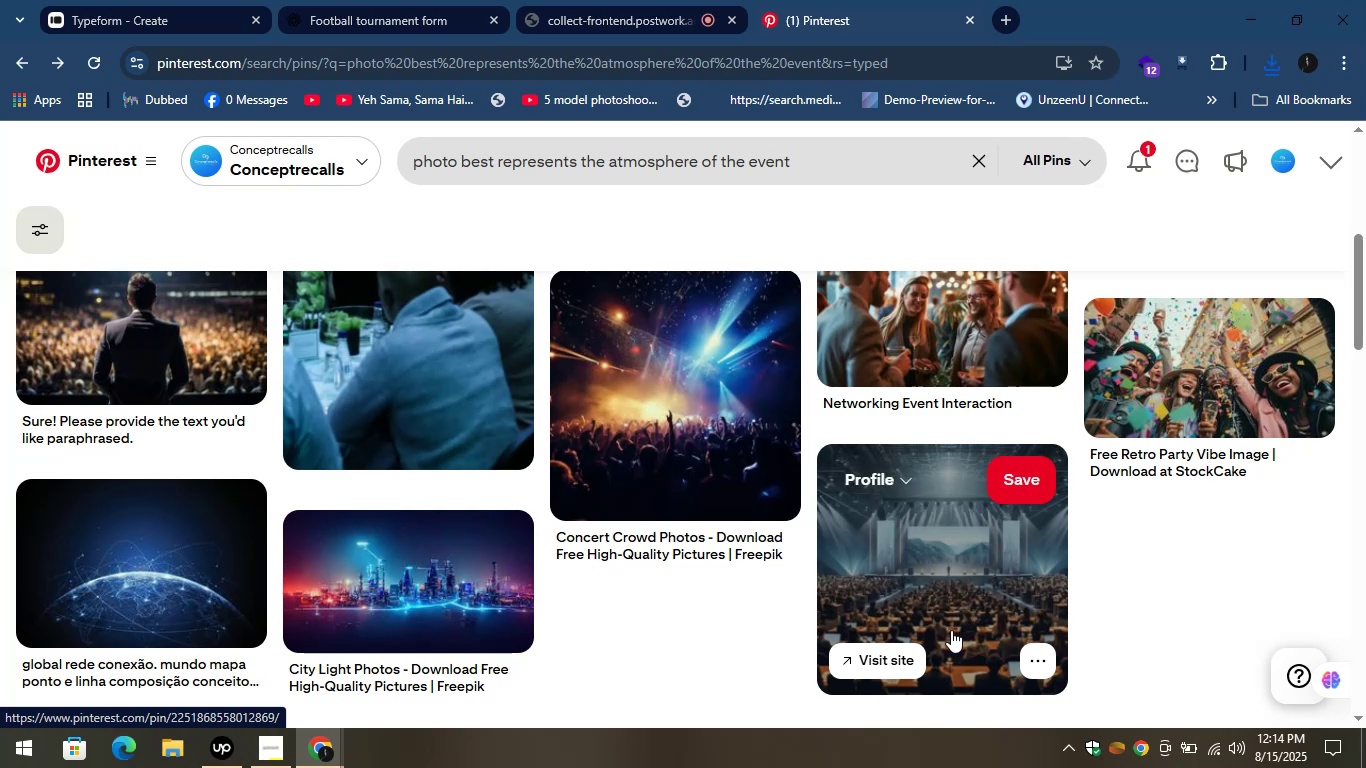 
scroll: coordinate [943, 603], scroll_direction: up, amount: 1.0
 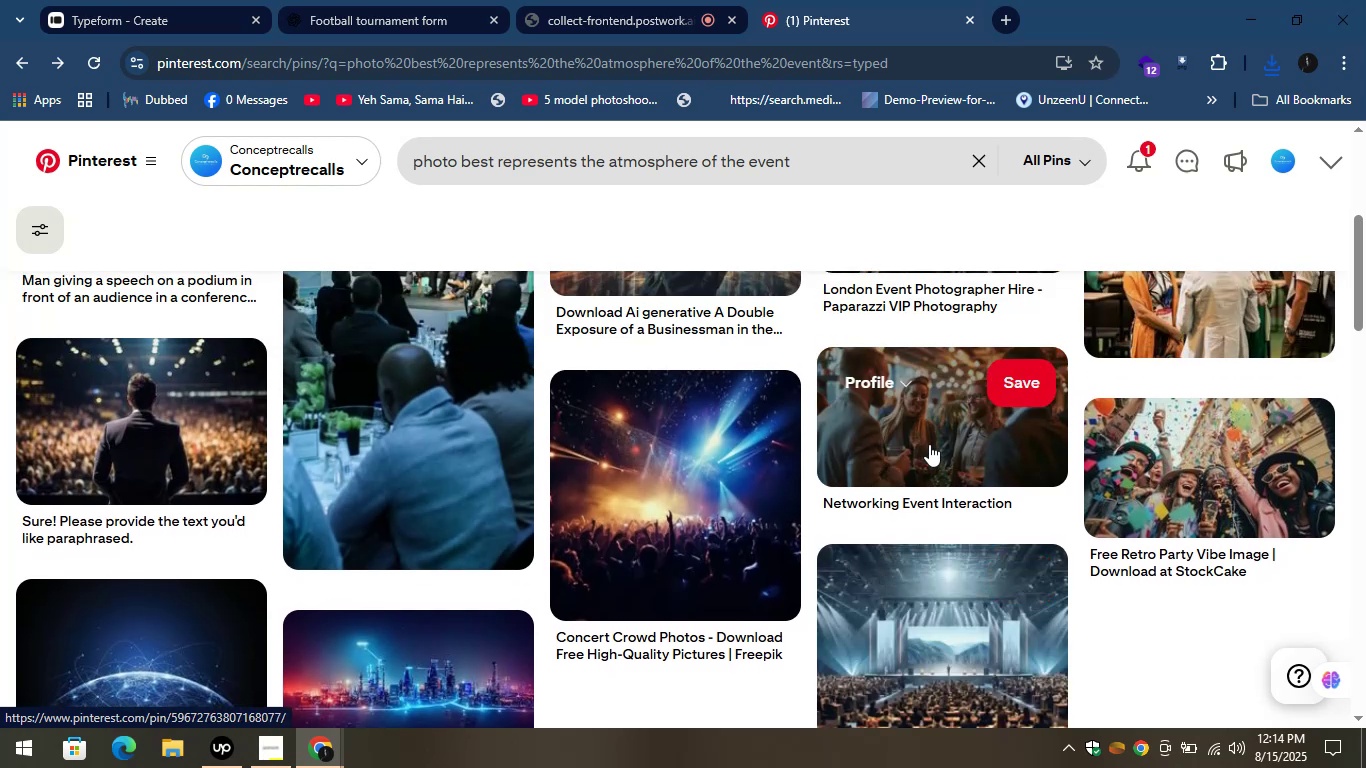 
left_click([929, 437])
 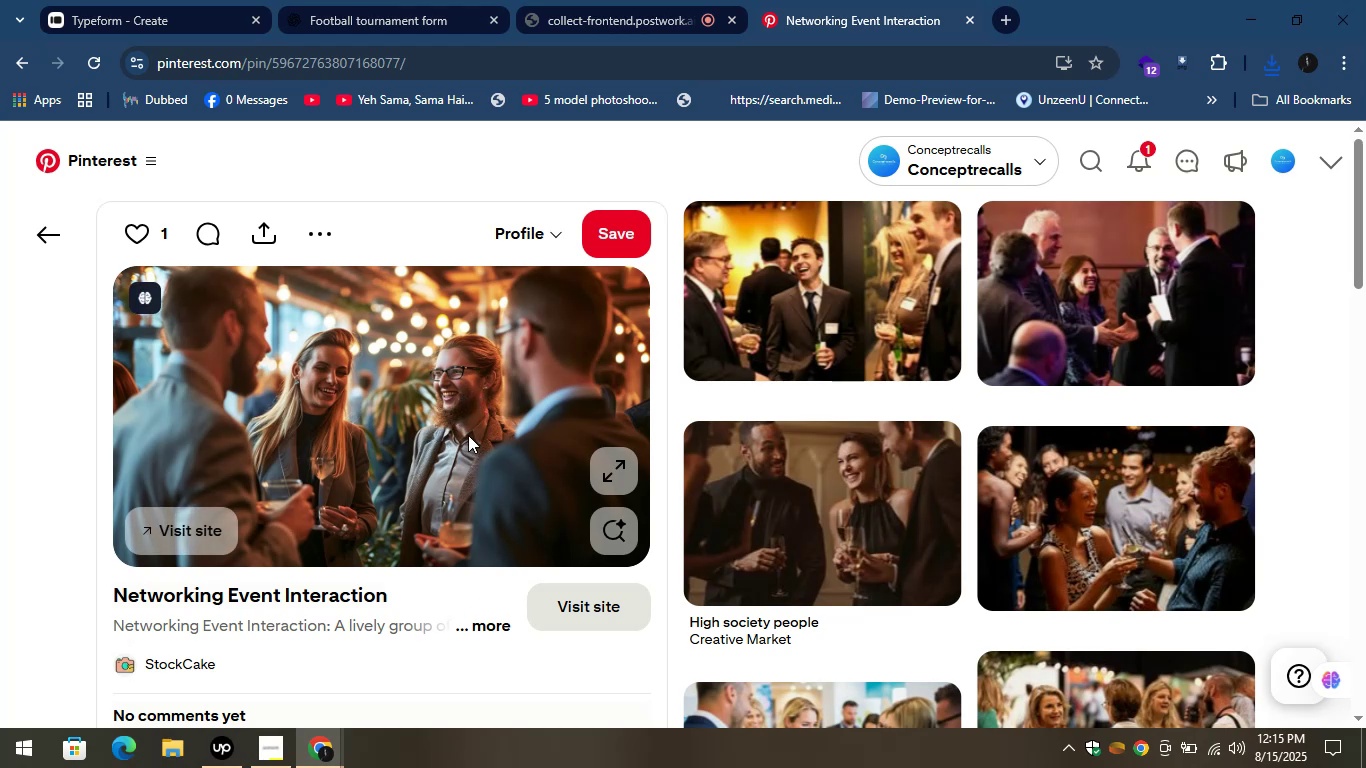 
wait(19.98)
 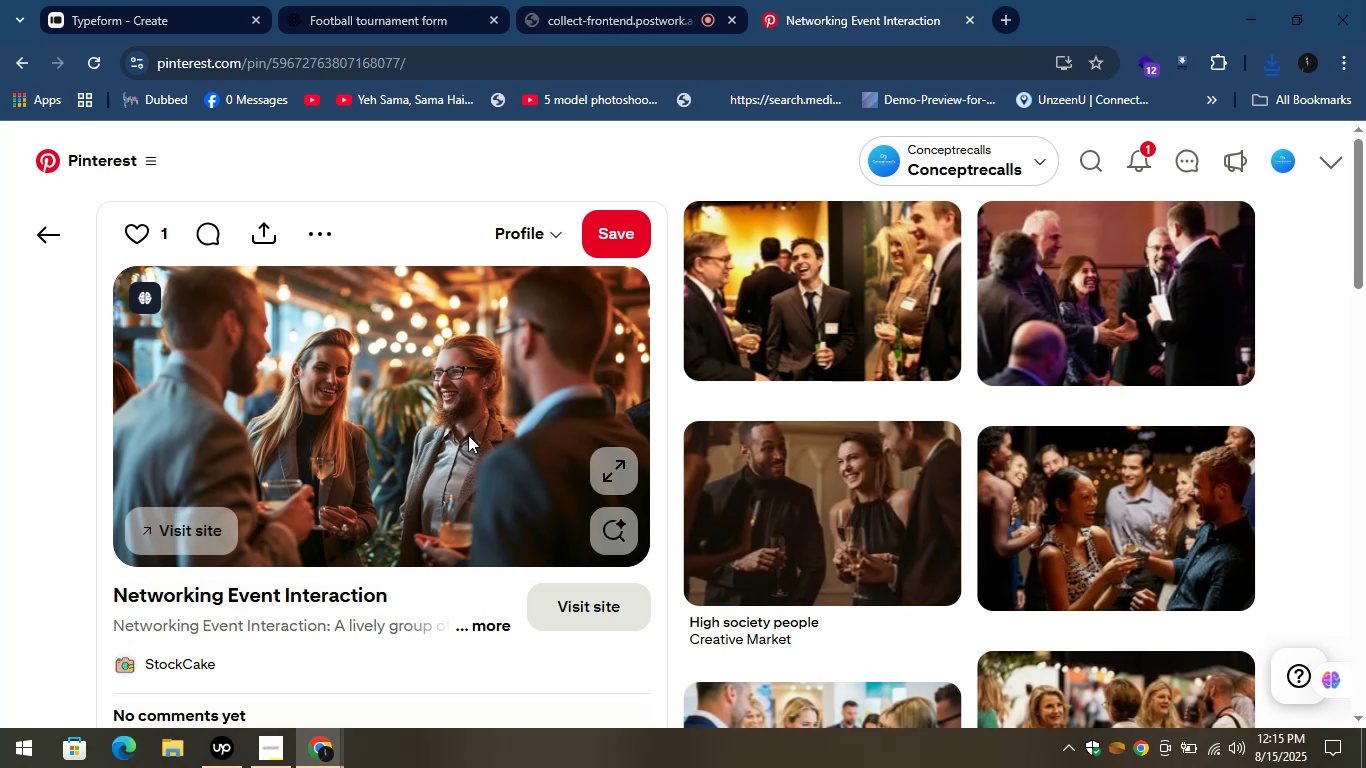 
right_click([388, 351])
 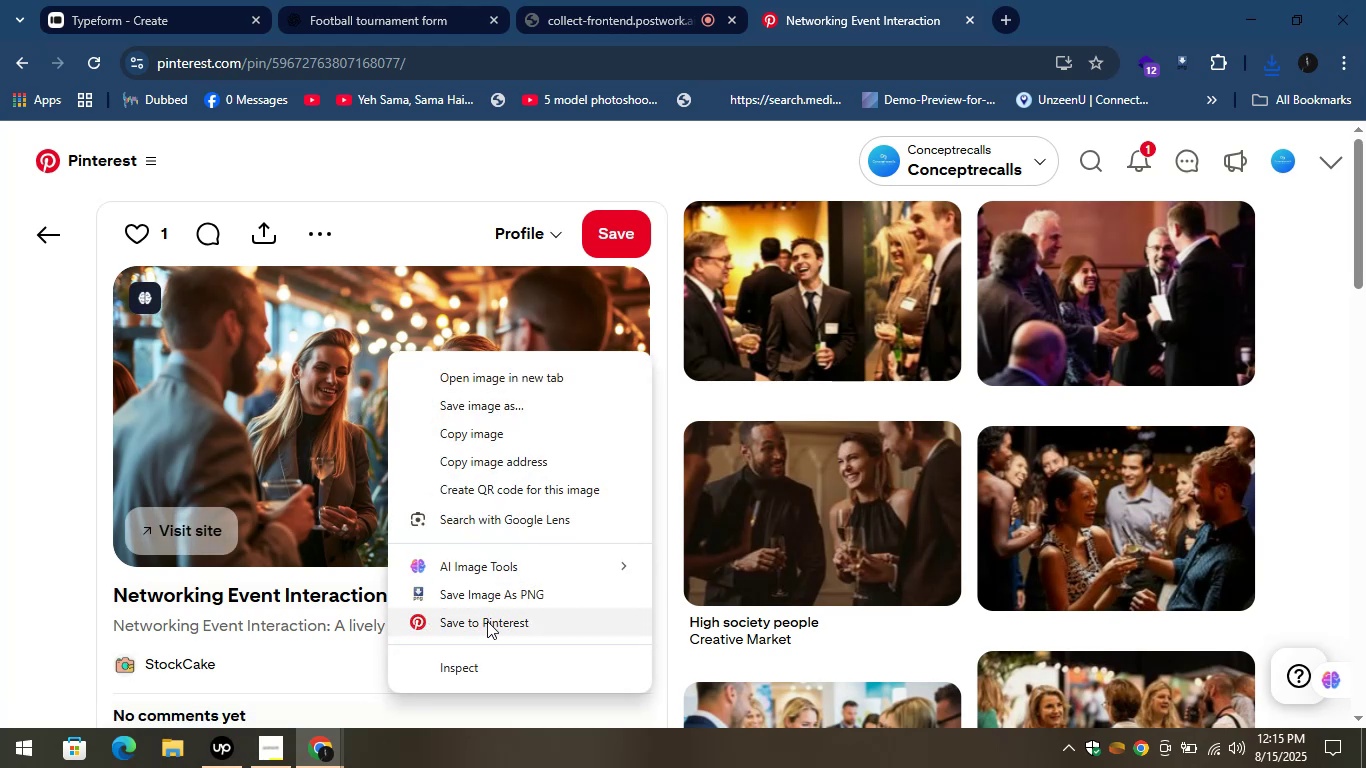 
left_click([486, 597])
 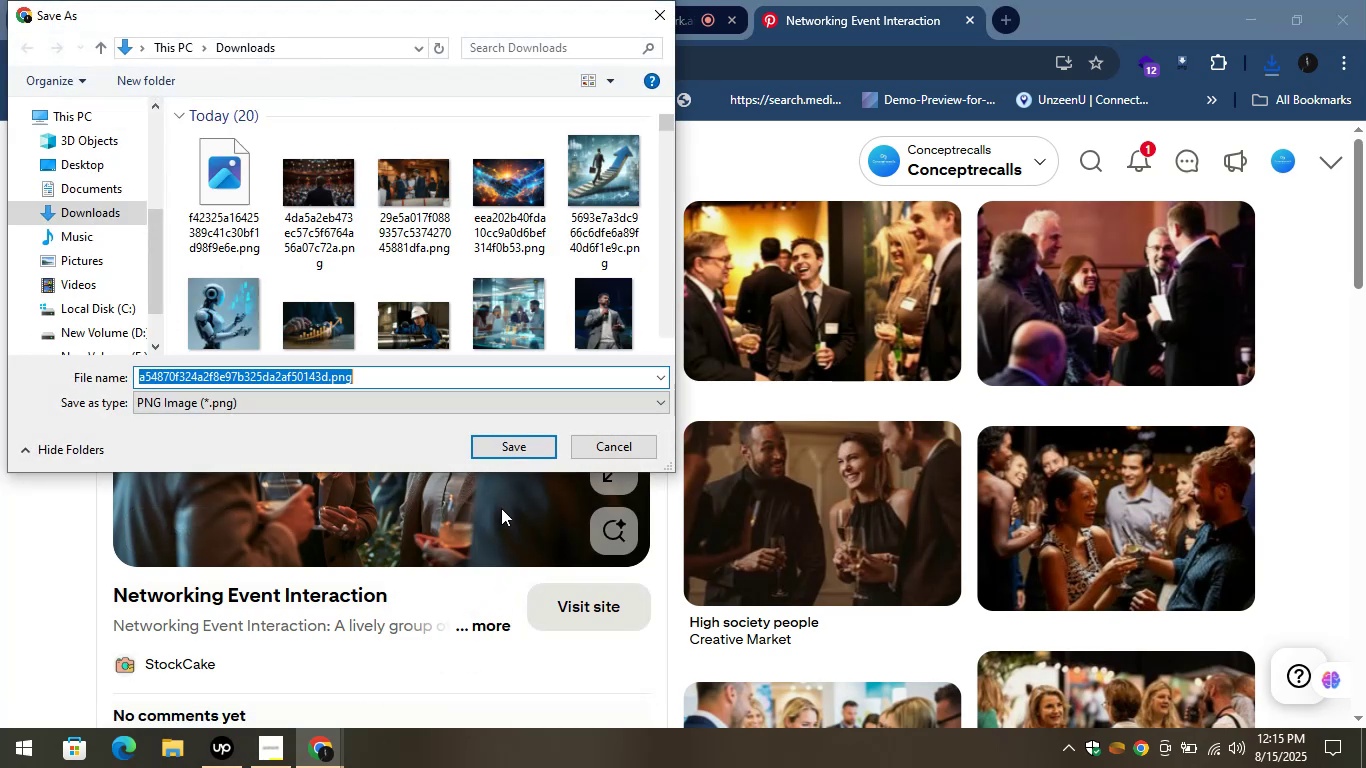 
left_click([505, 448])
 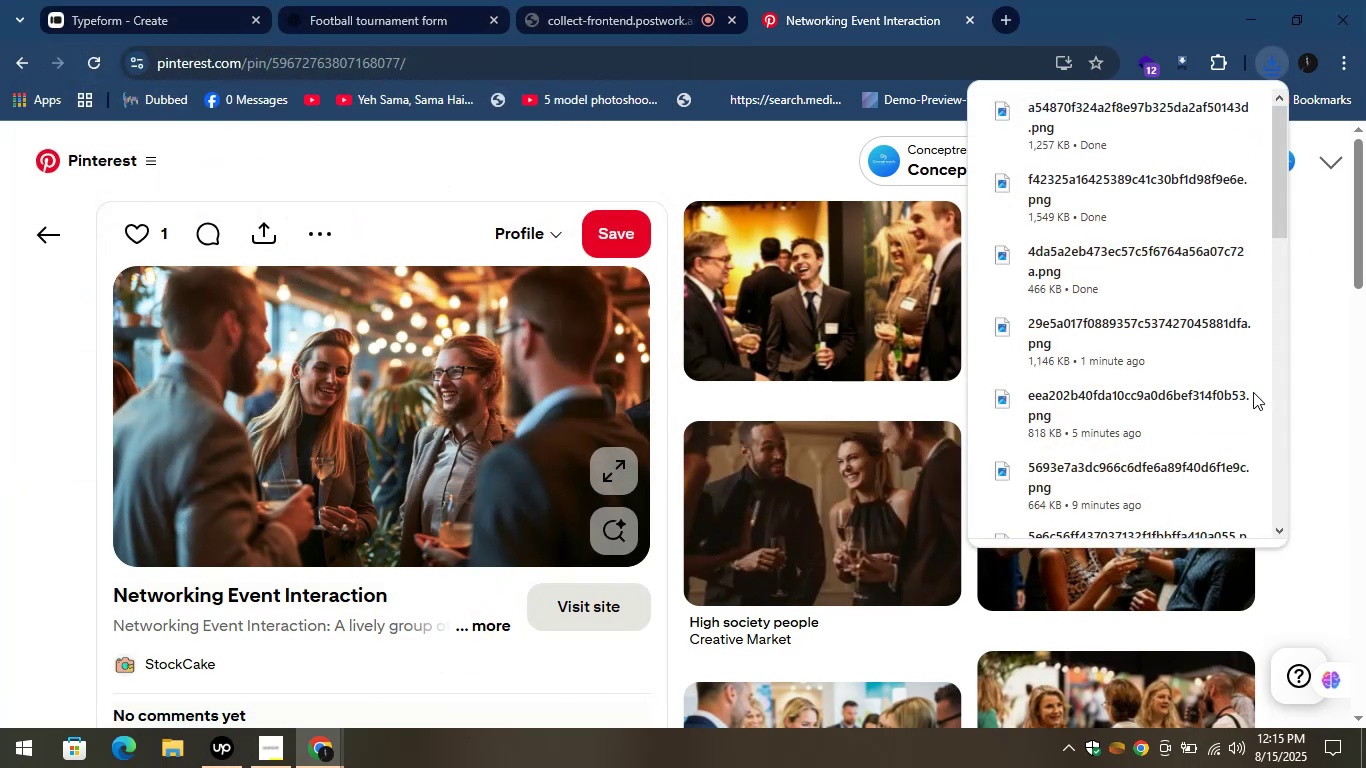 
left_click([1300, 400])
 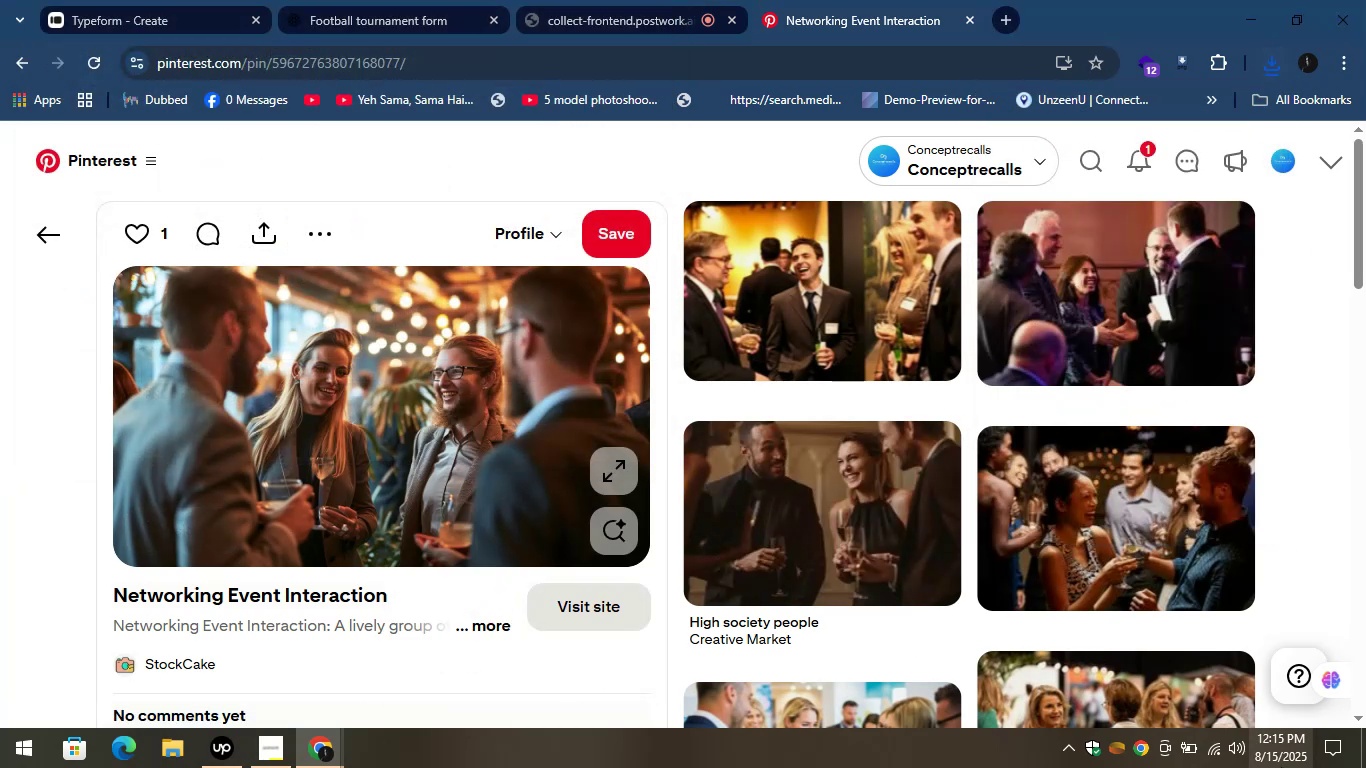 
mouse_move([1178, 592])
 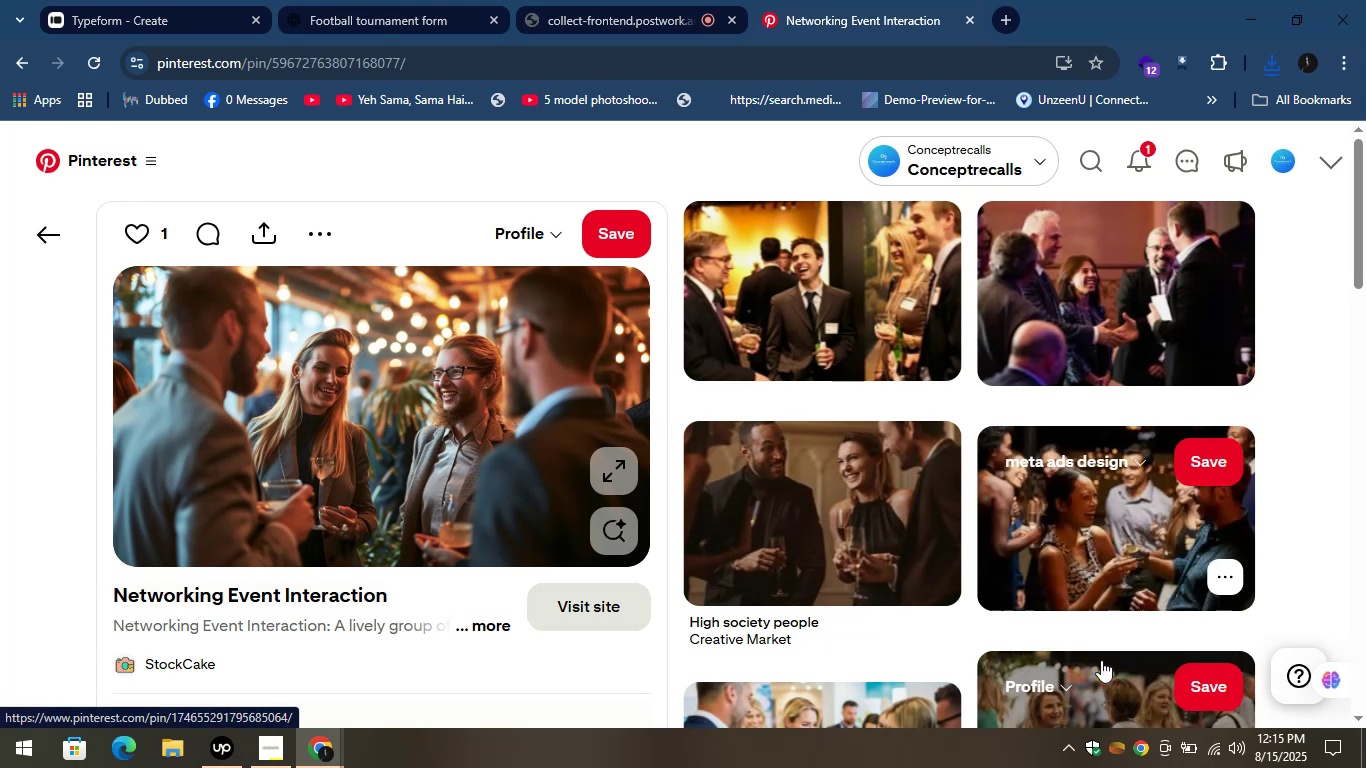 
scroll: coordinate [1077, 472], scroll_direction: down, amount: 4.0
 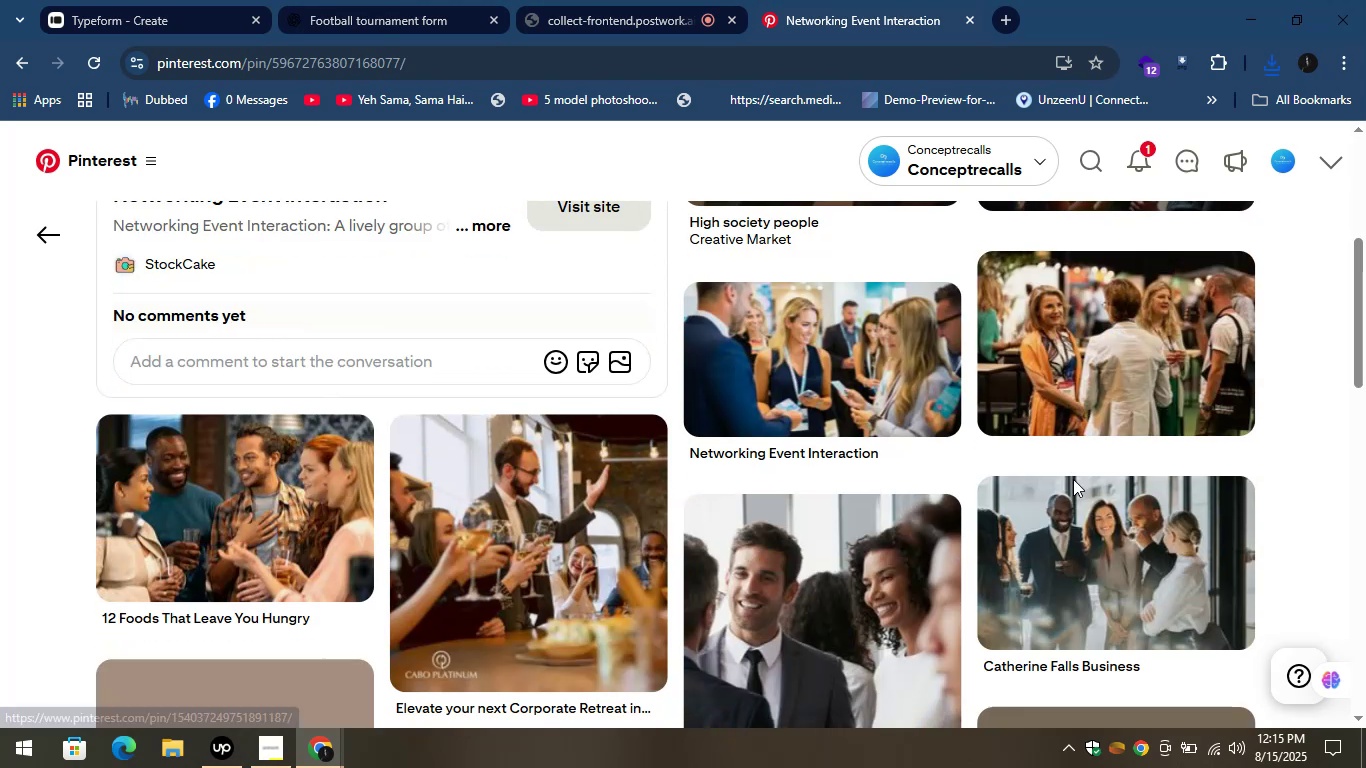 
scroll: coordinate [1072, 482], scroll_direction: up, amount: 2.0
 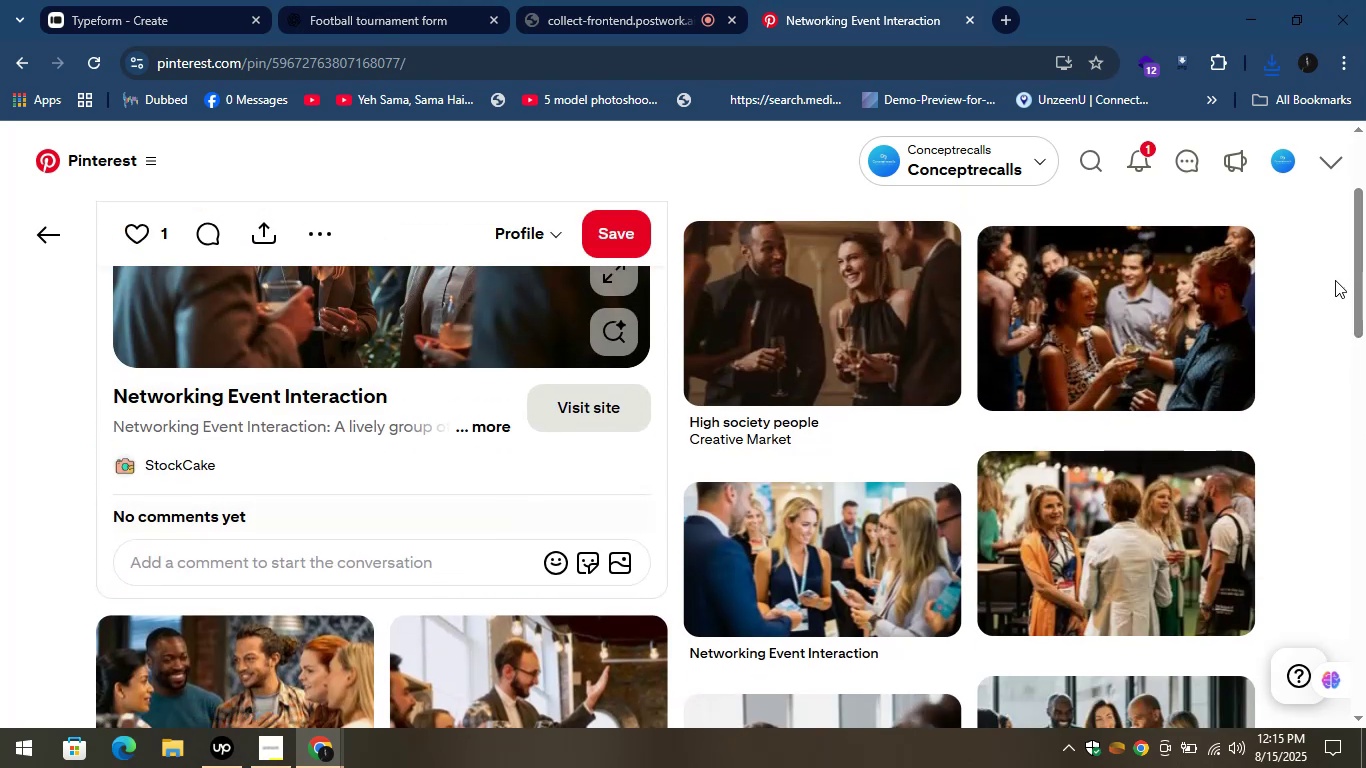 
scroll: coordinate [1323, 291], scroll_direction: down, amount: 2.0
 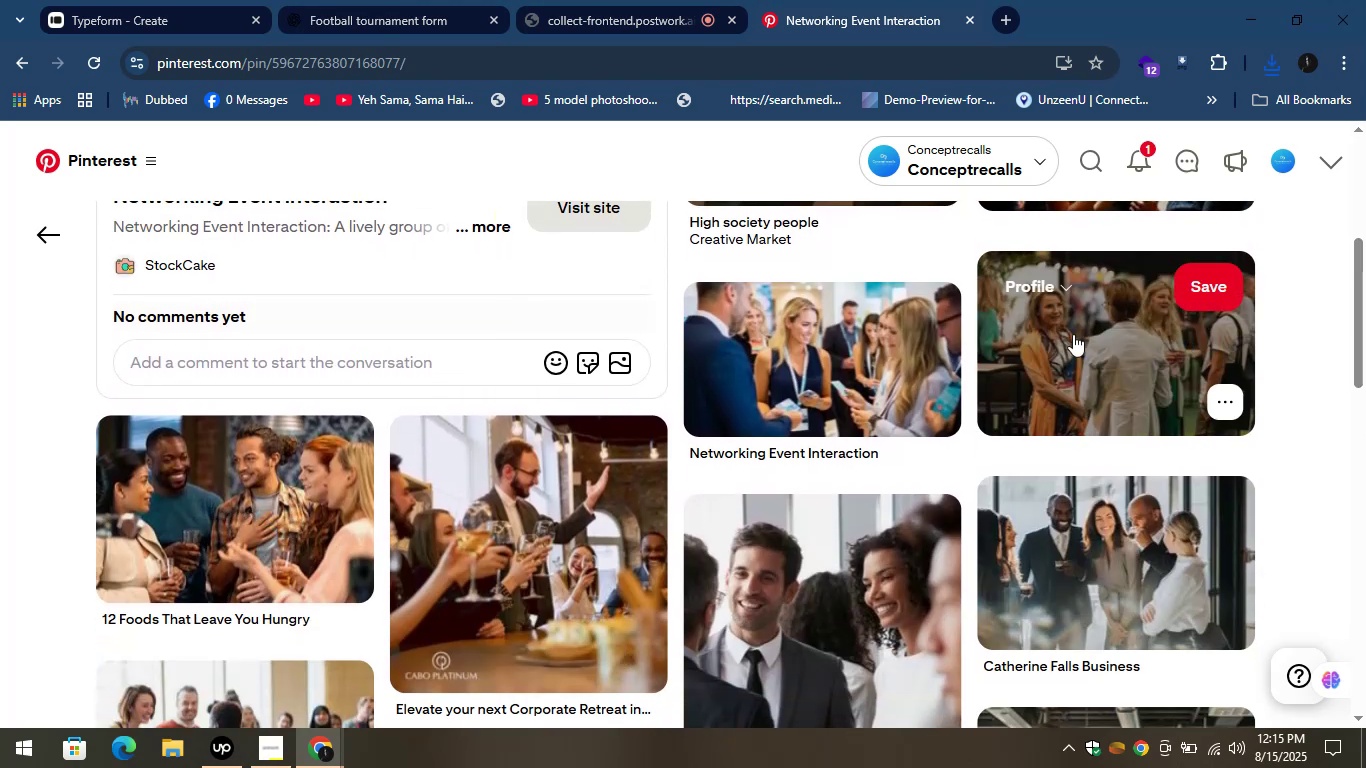 
left_click([1034, 334])
 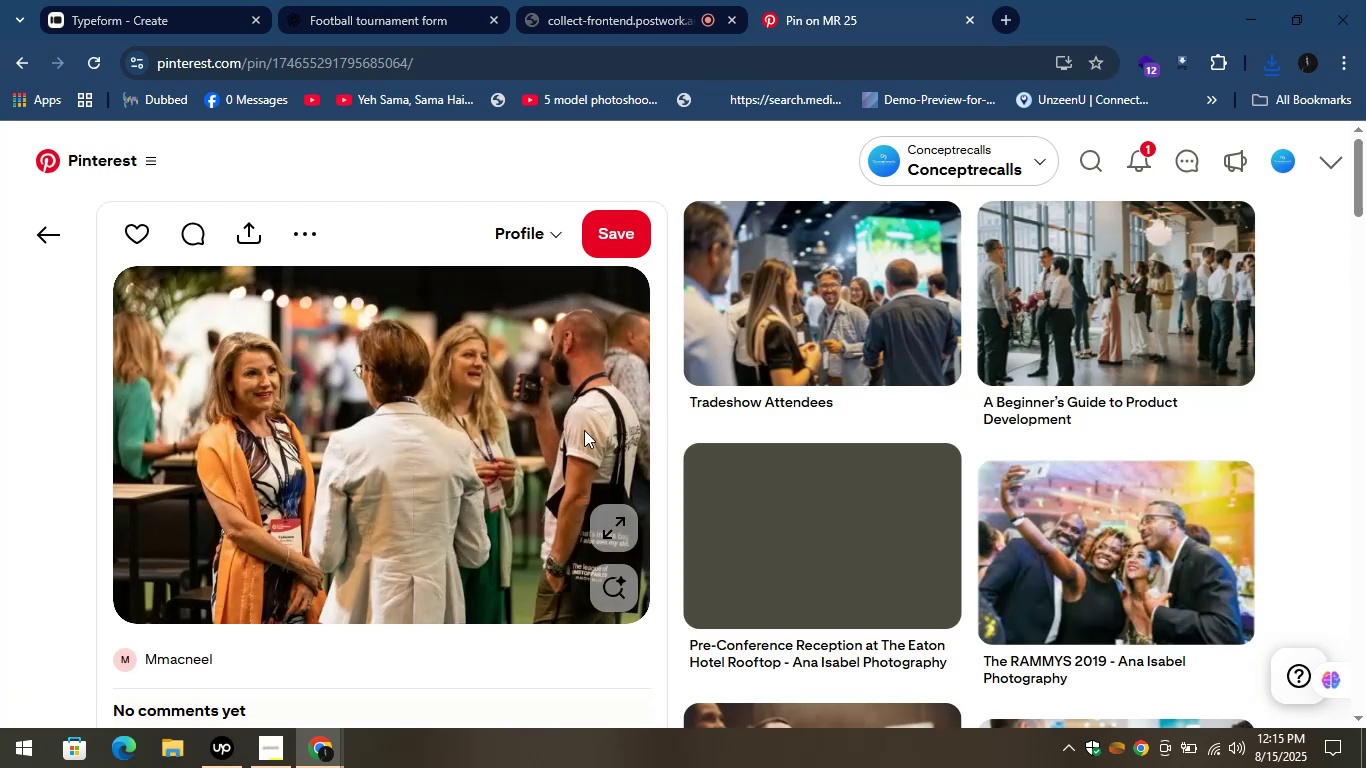 
right_click([270, 374])
 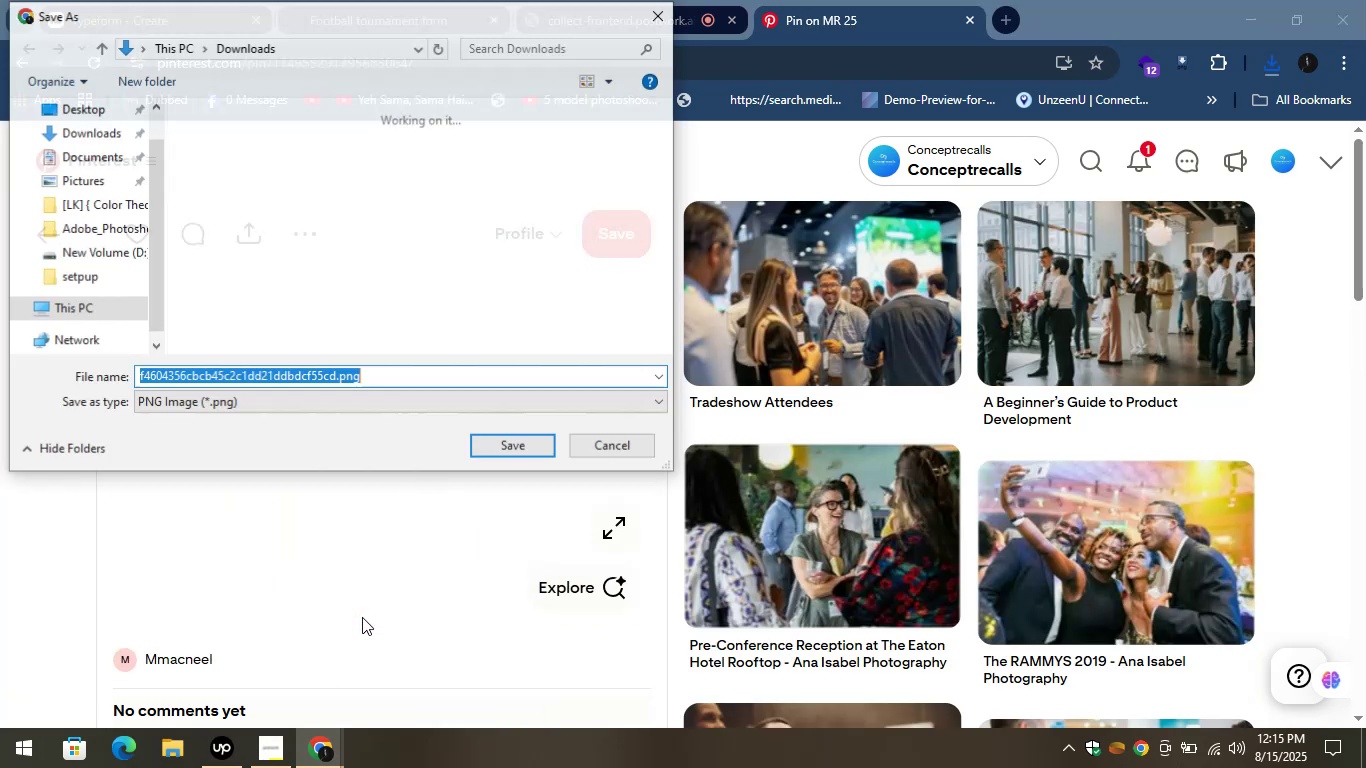 
left_click([533, 446])
 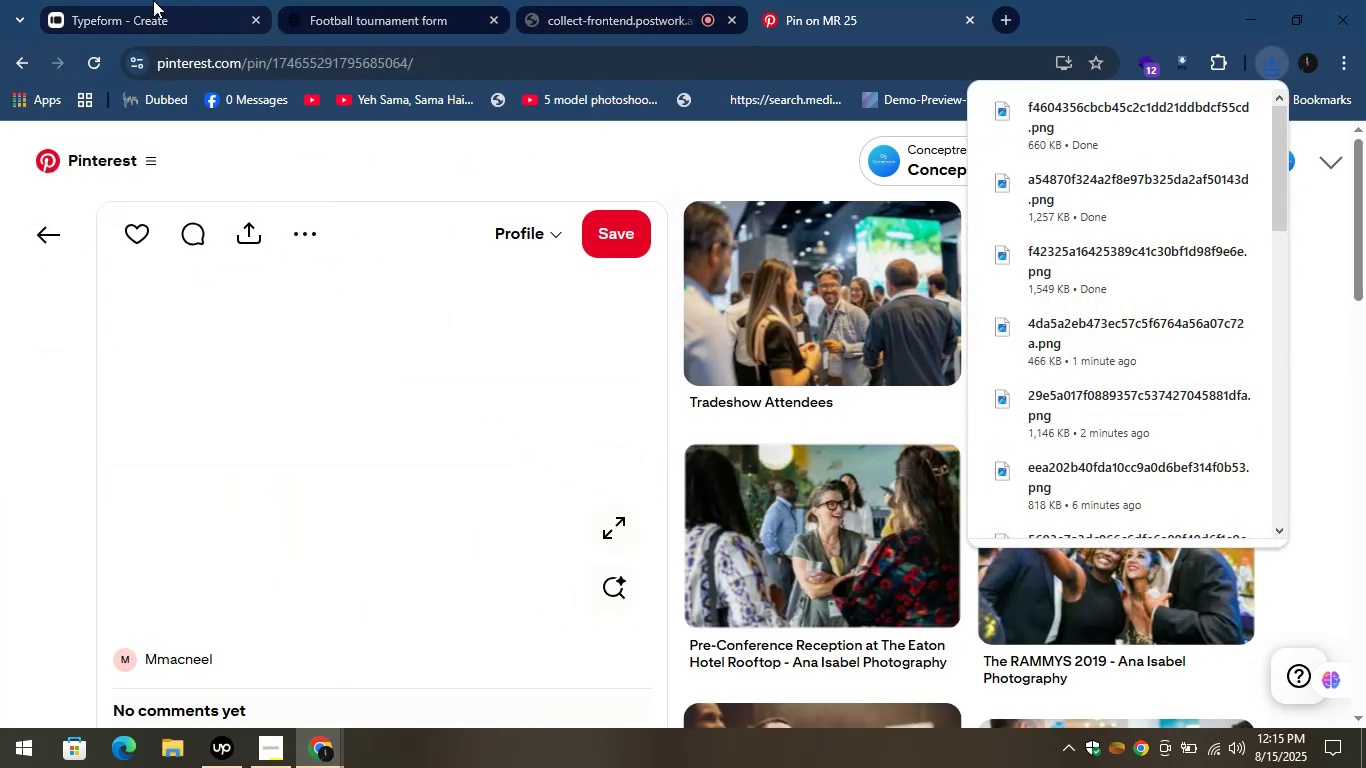 
mouse_move([524, 495])
 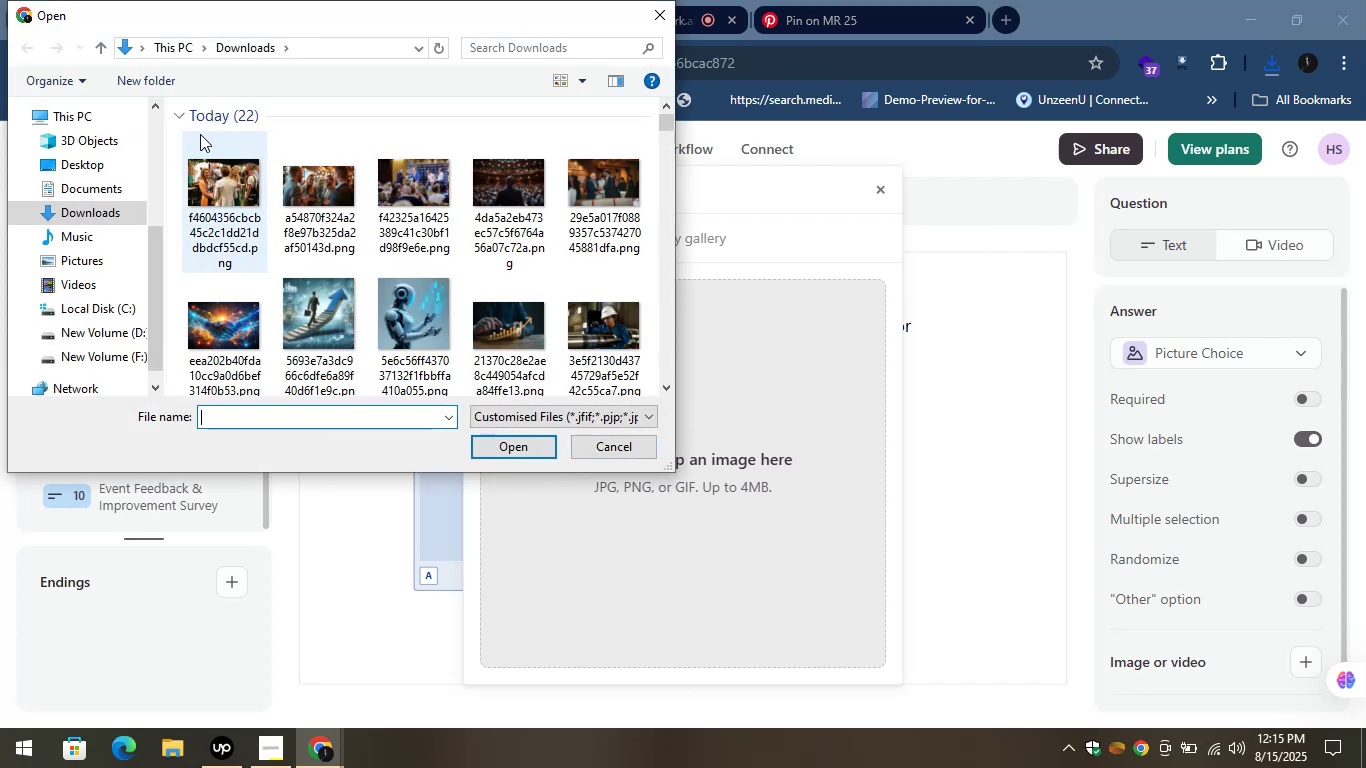 
left_click([213, 168])
 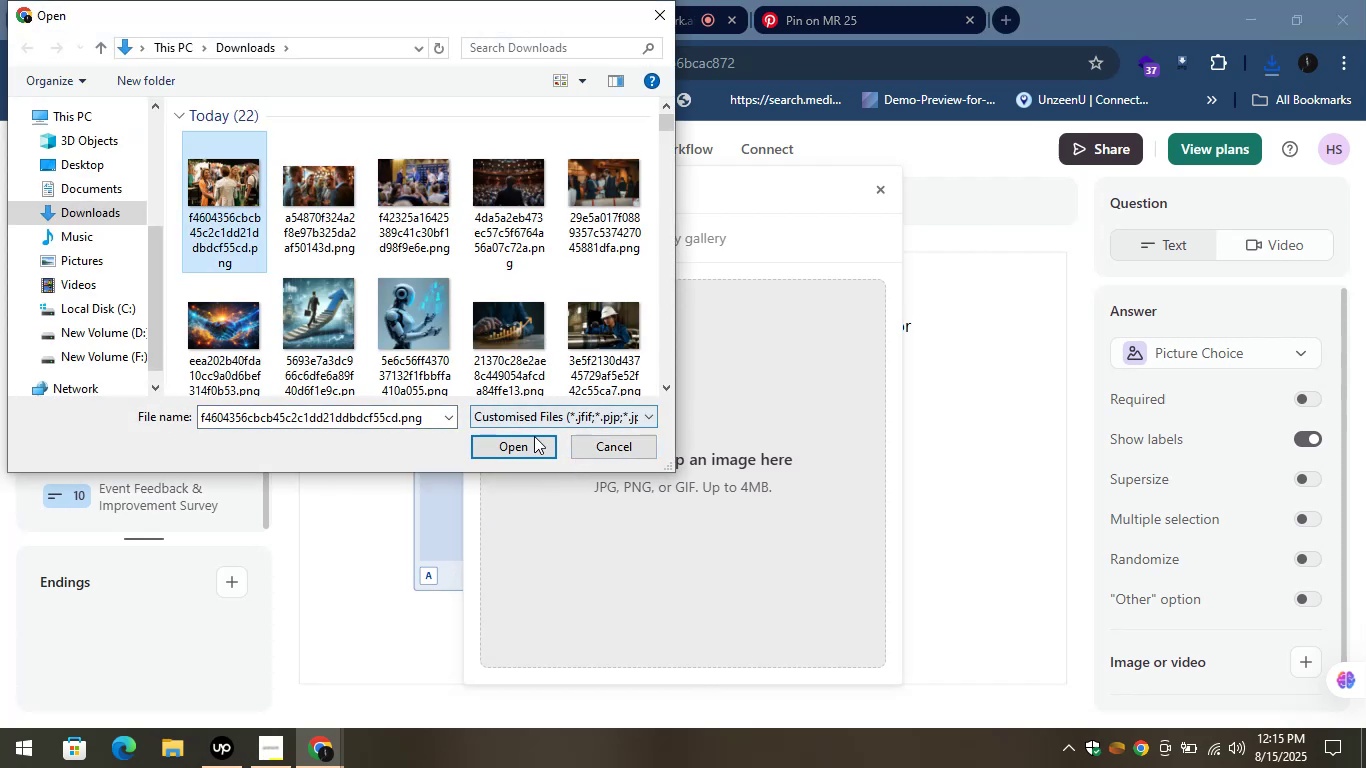 
left_click([536, 440])
 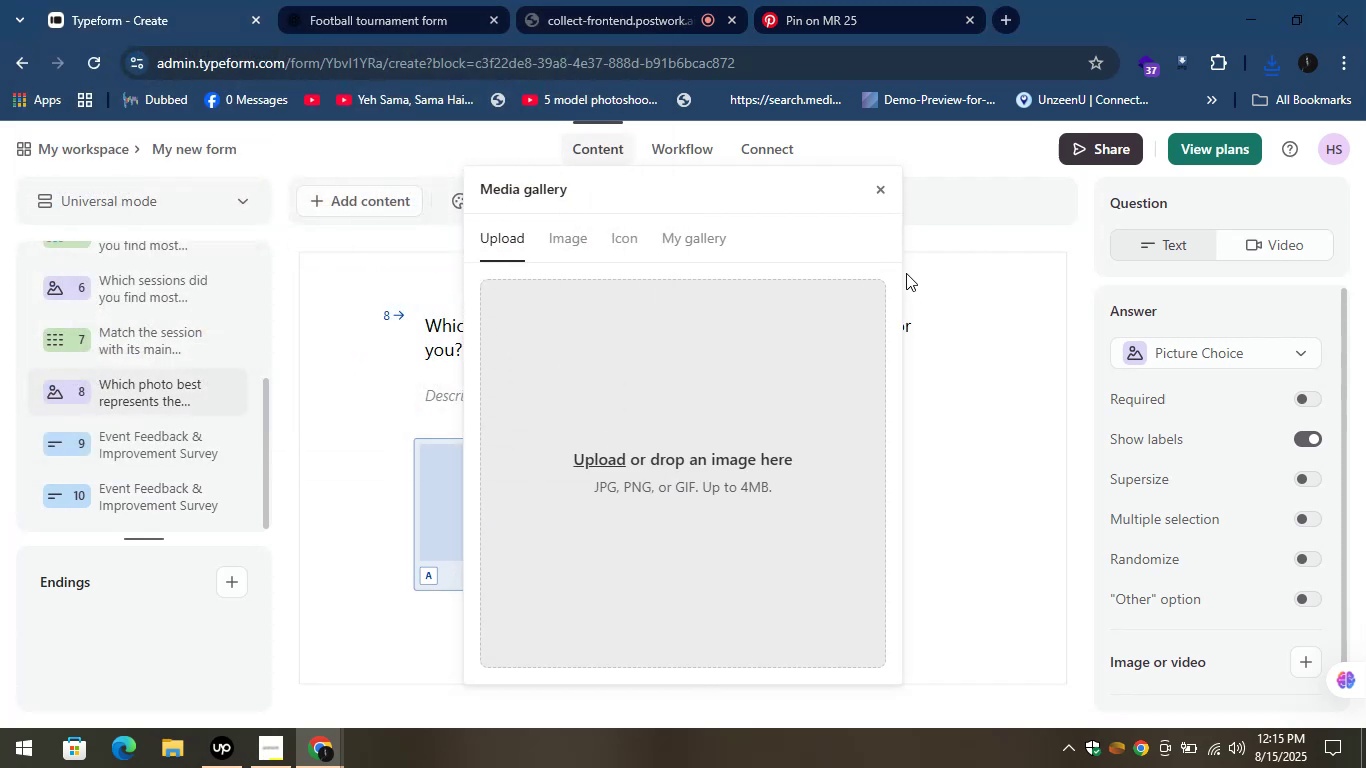 
left_click([879, 189])
 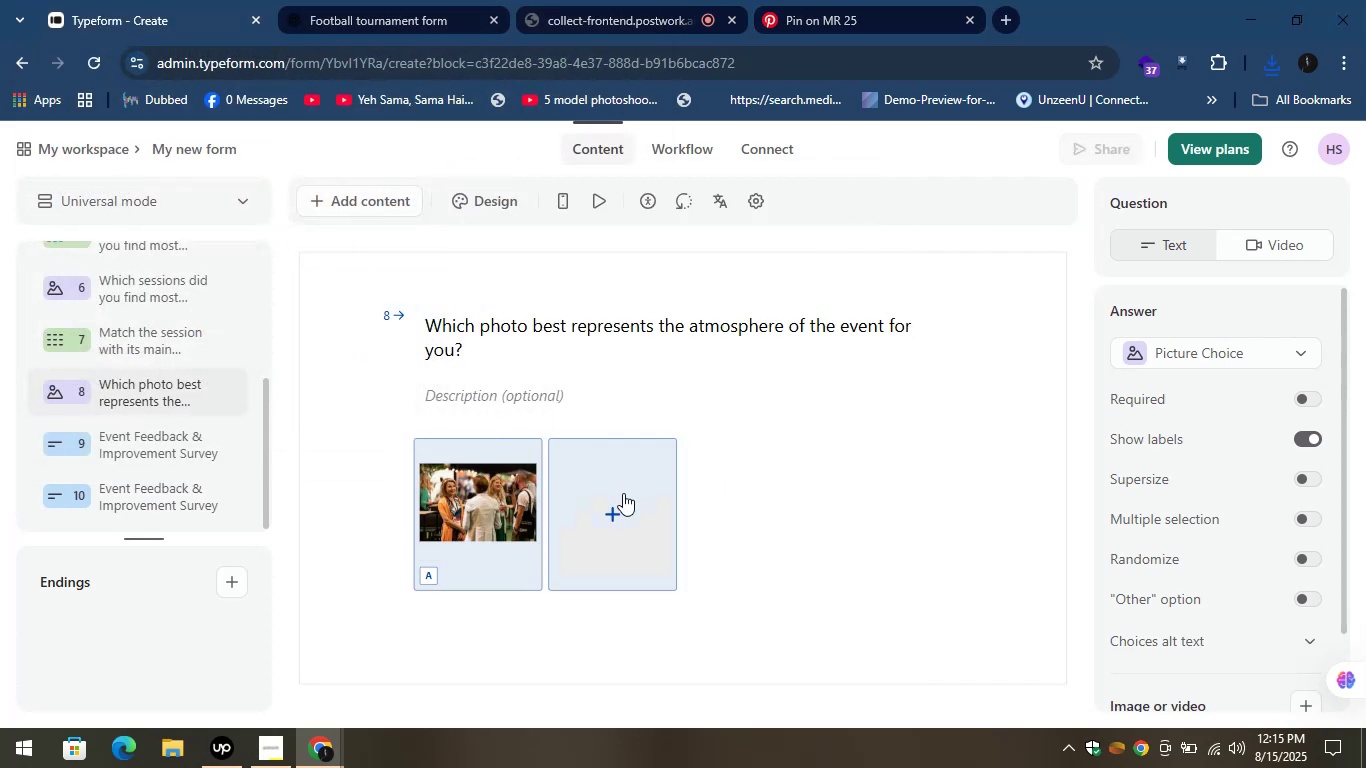 
left_click([612, 510])
 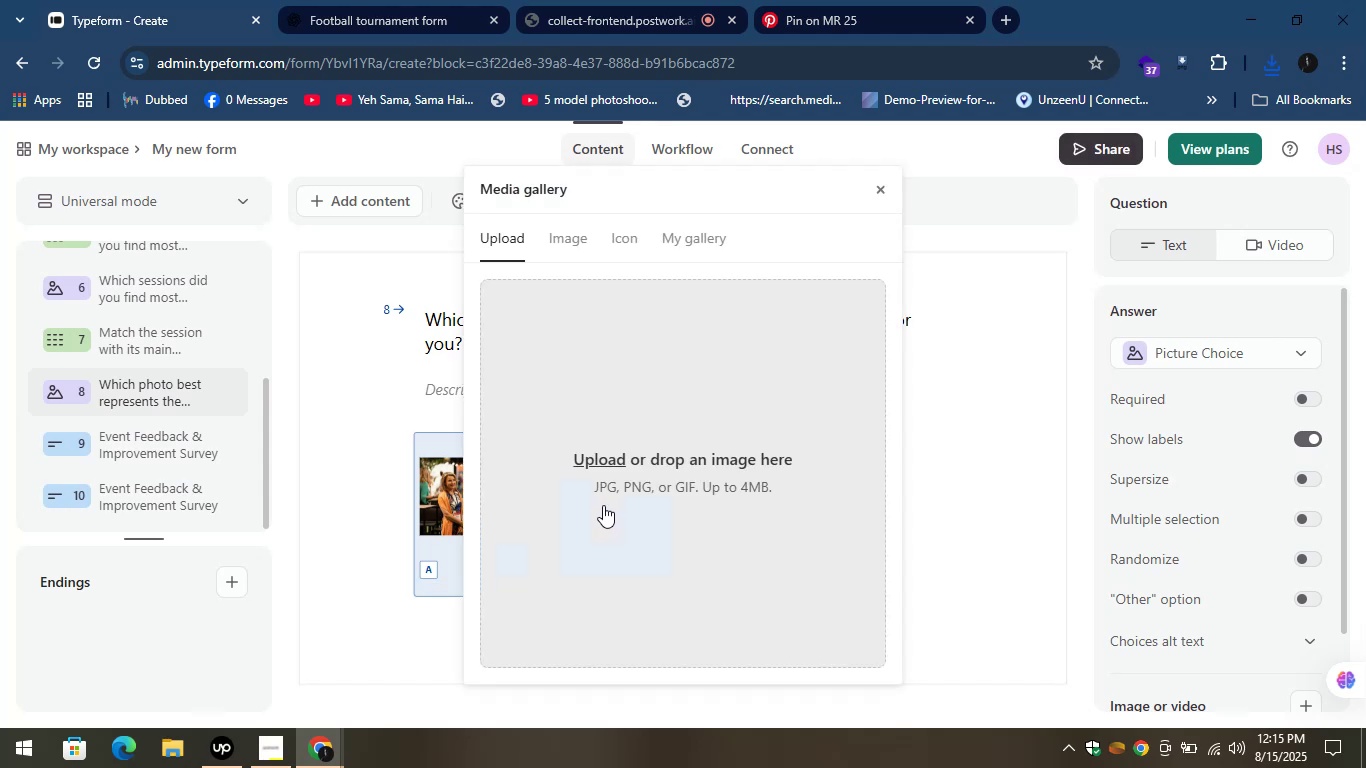 
left_click([606, 454])
 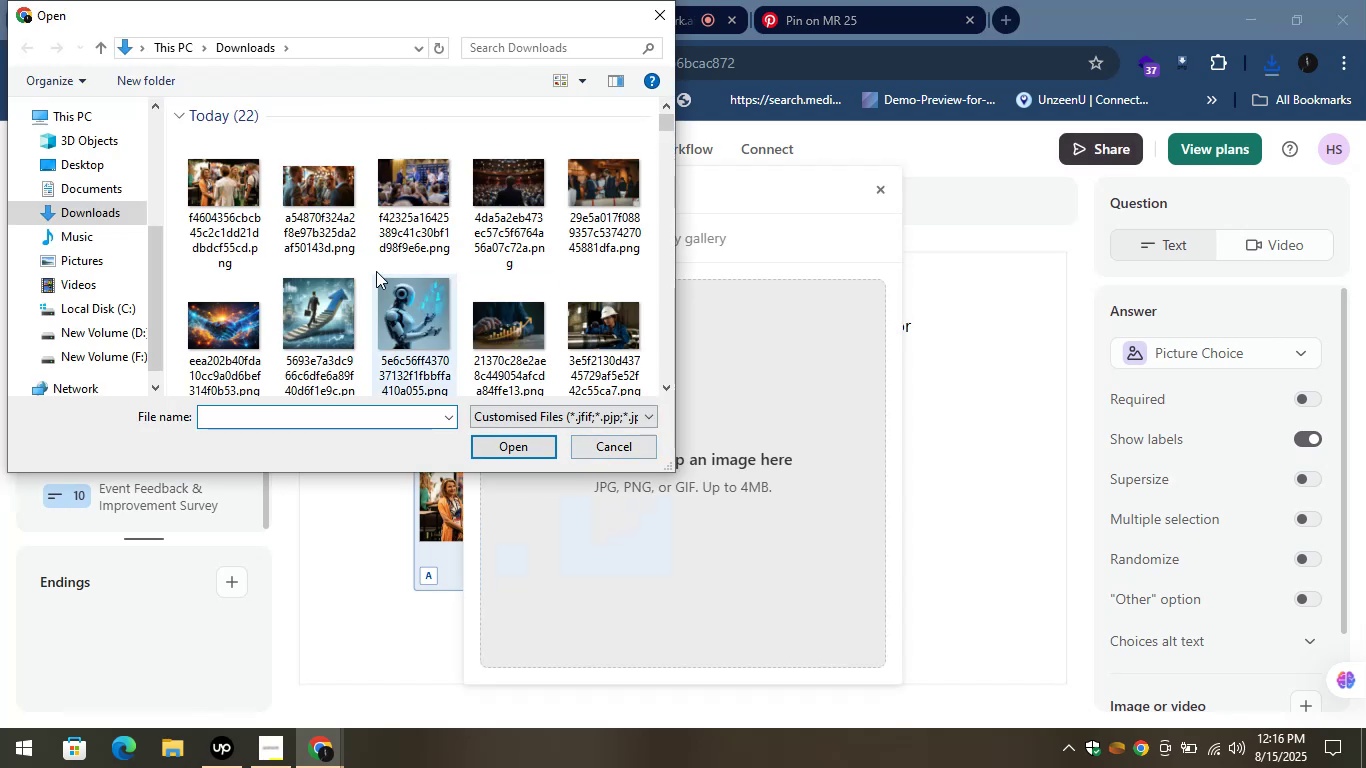 
left_click([328, 217])
 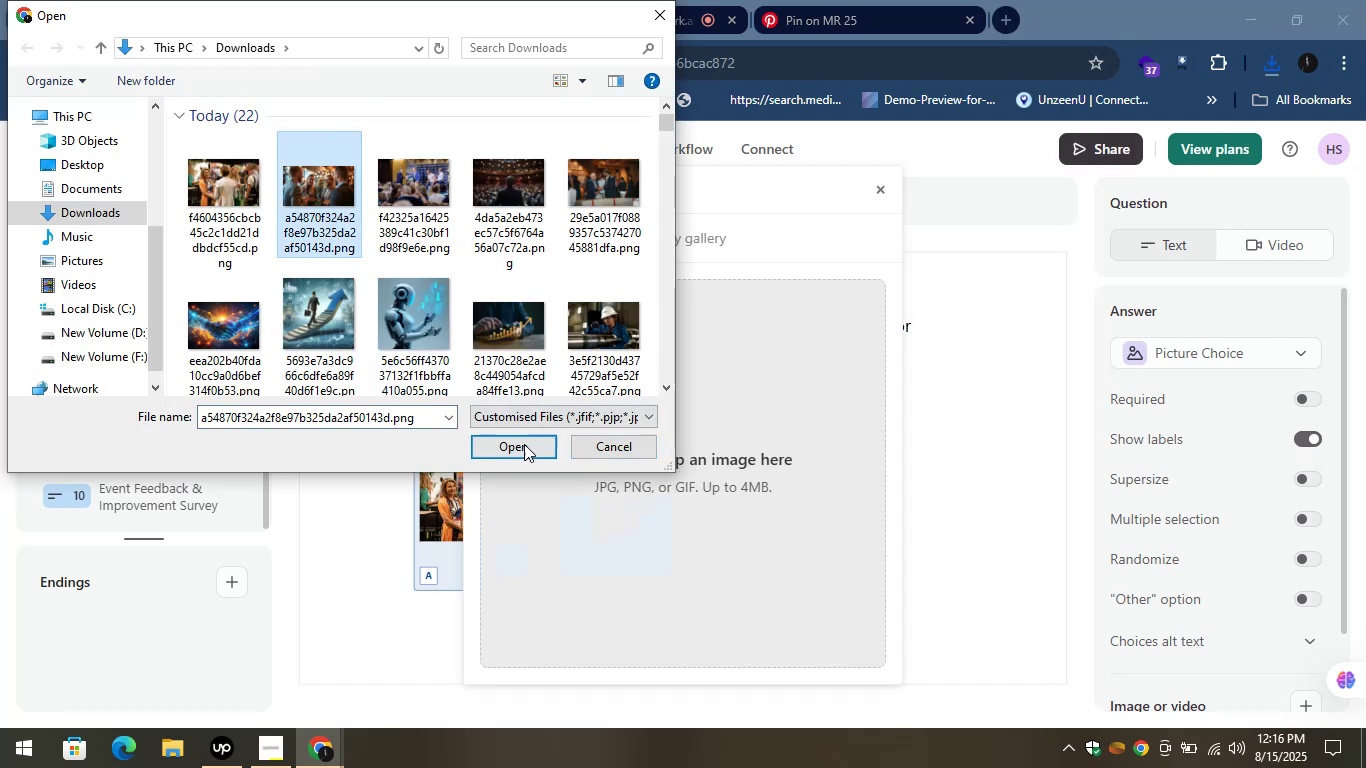 
left_click([530, 447])
 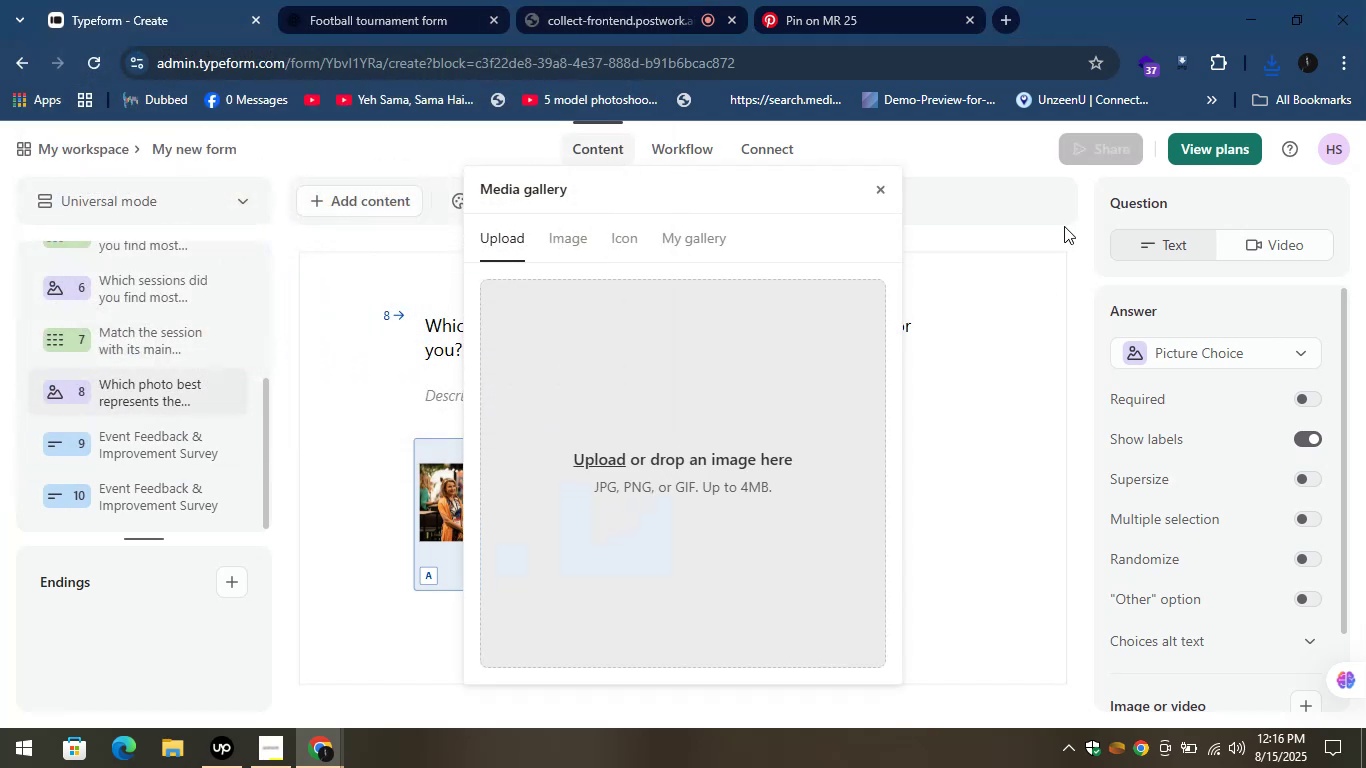 
left_click([886, 191])
 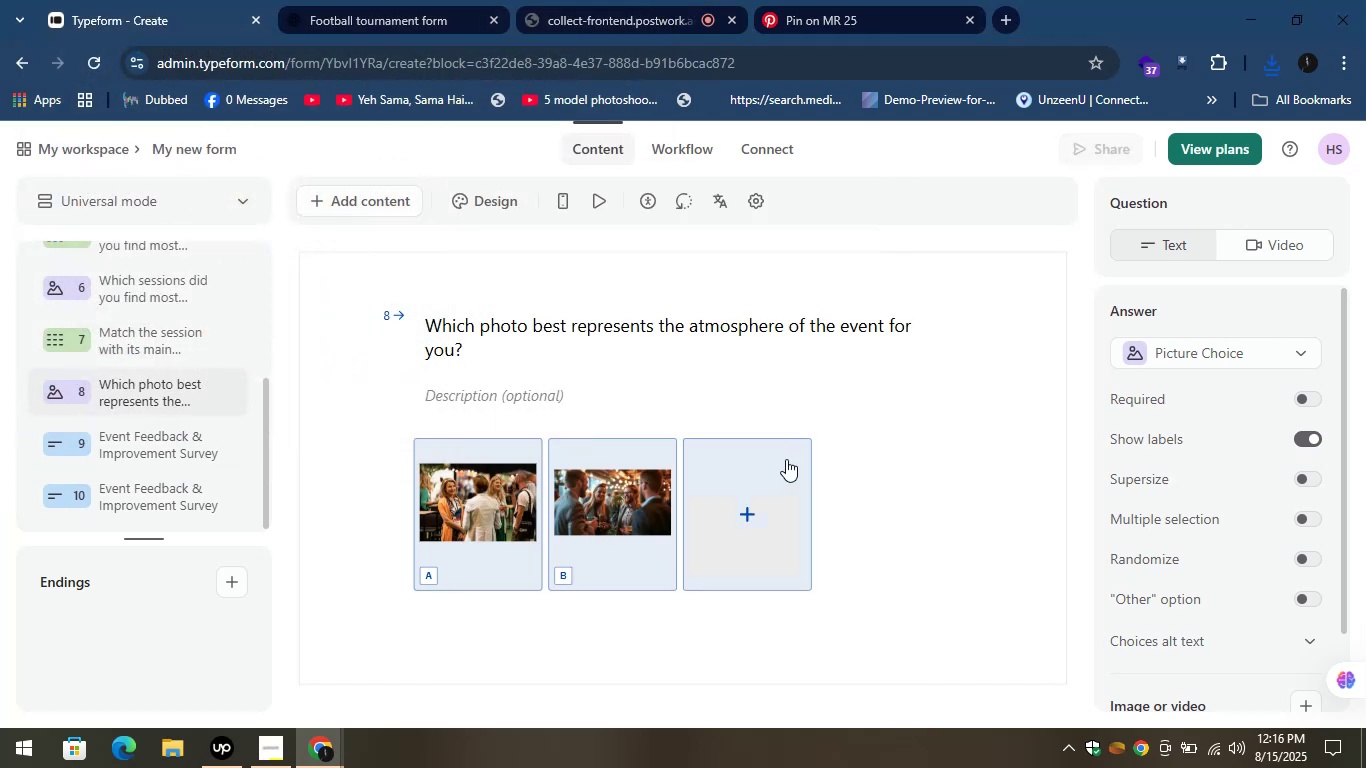 
mouse_move([726, 481])
 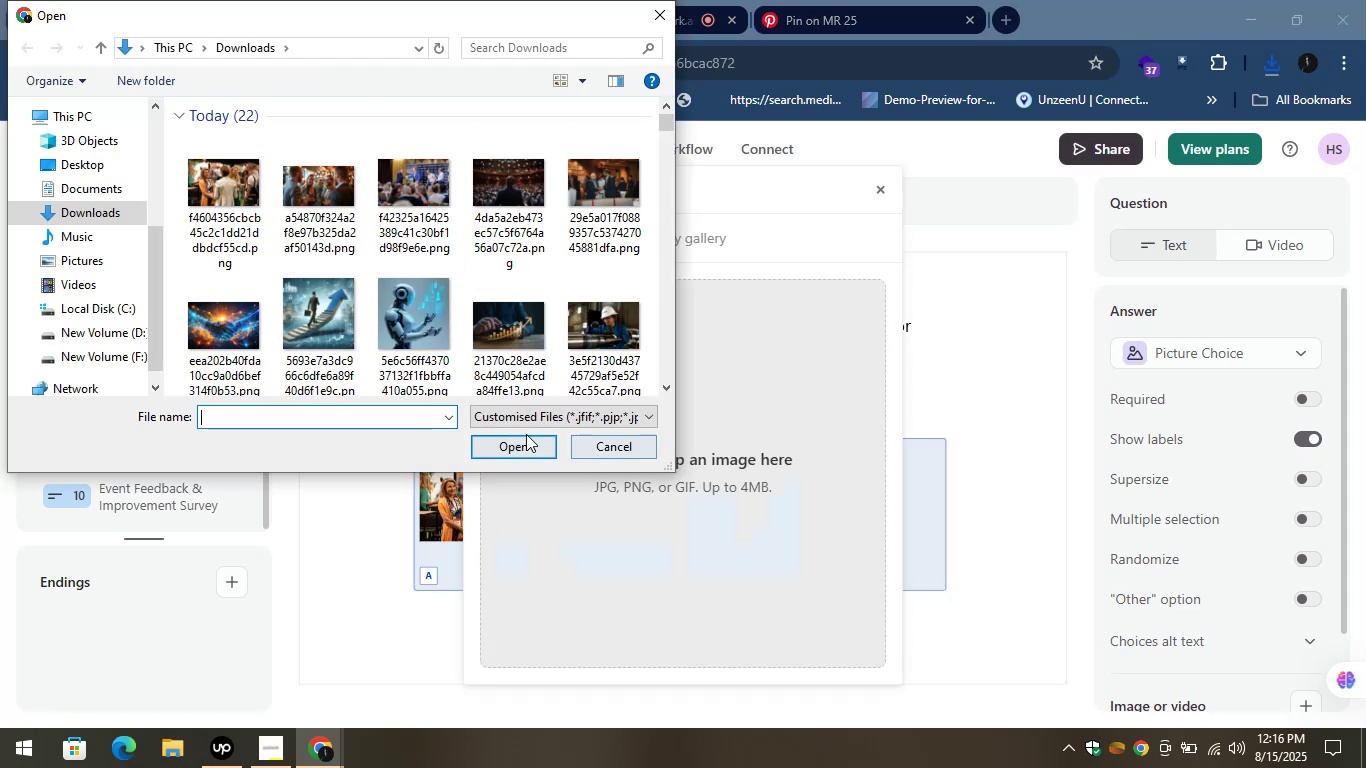 
left_click([409, 182])
 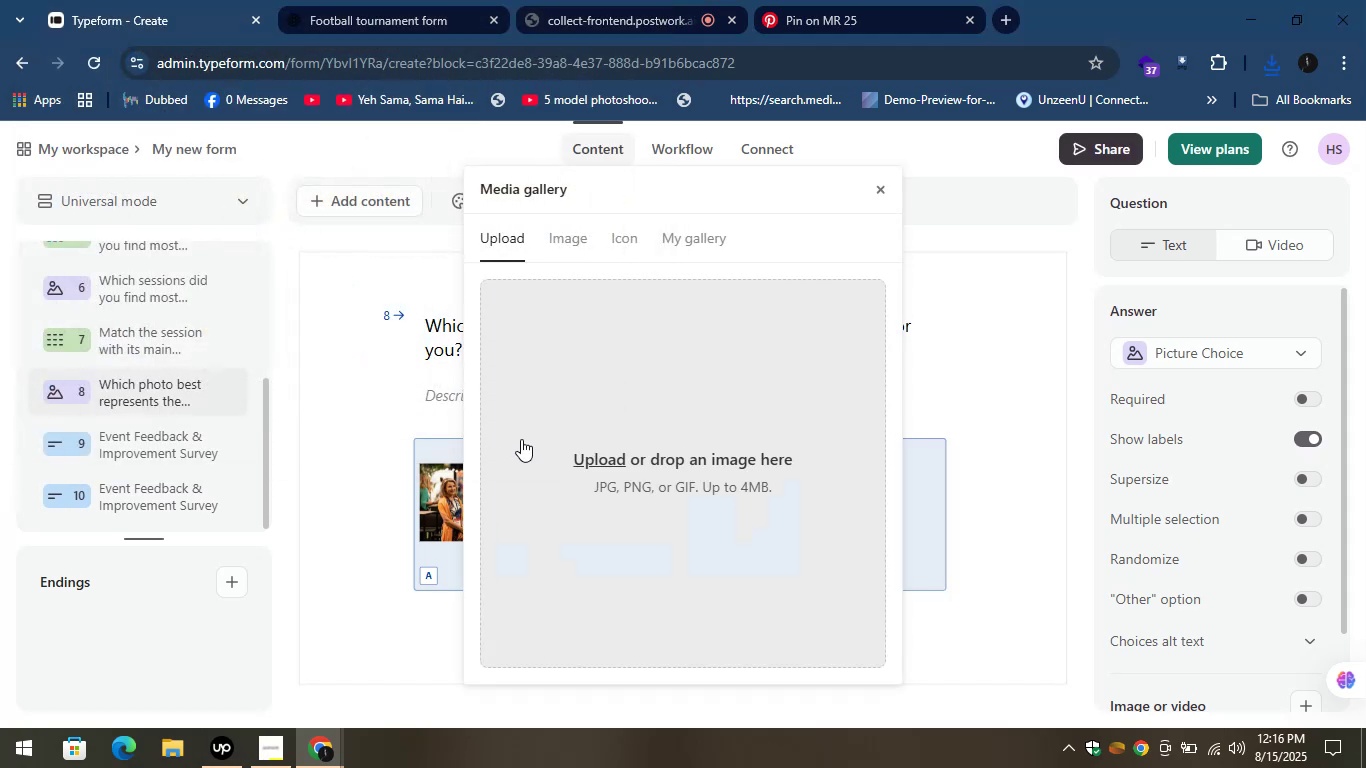 
left_click([877, 192])
 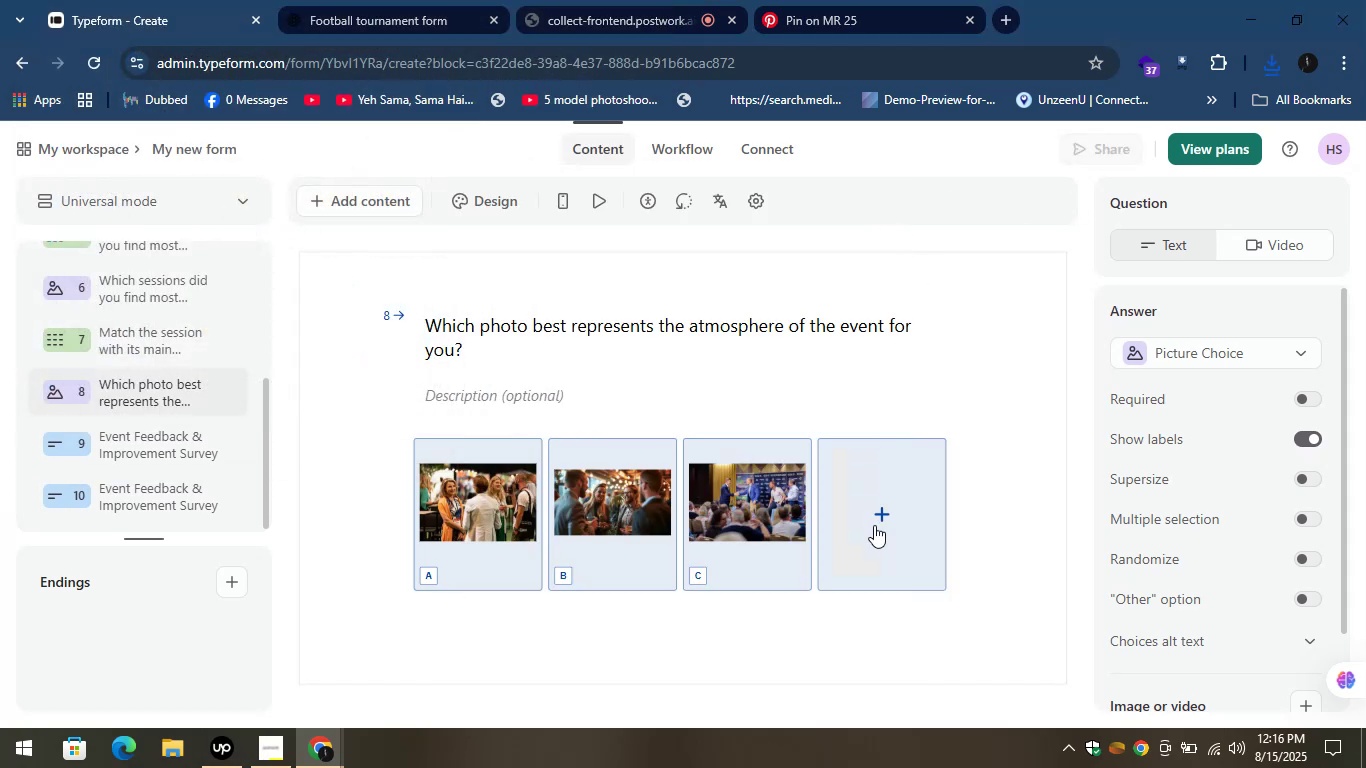 
left_click([884, 507])
 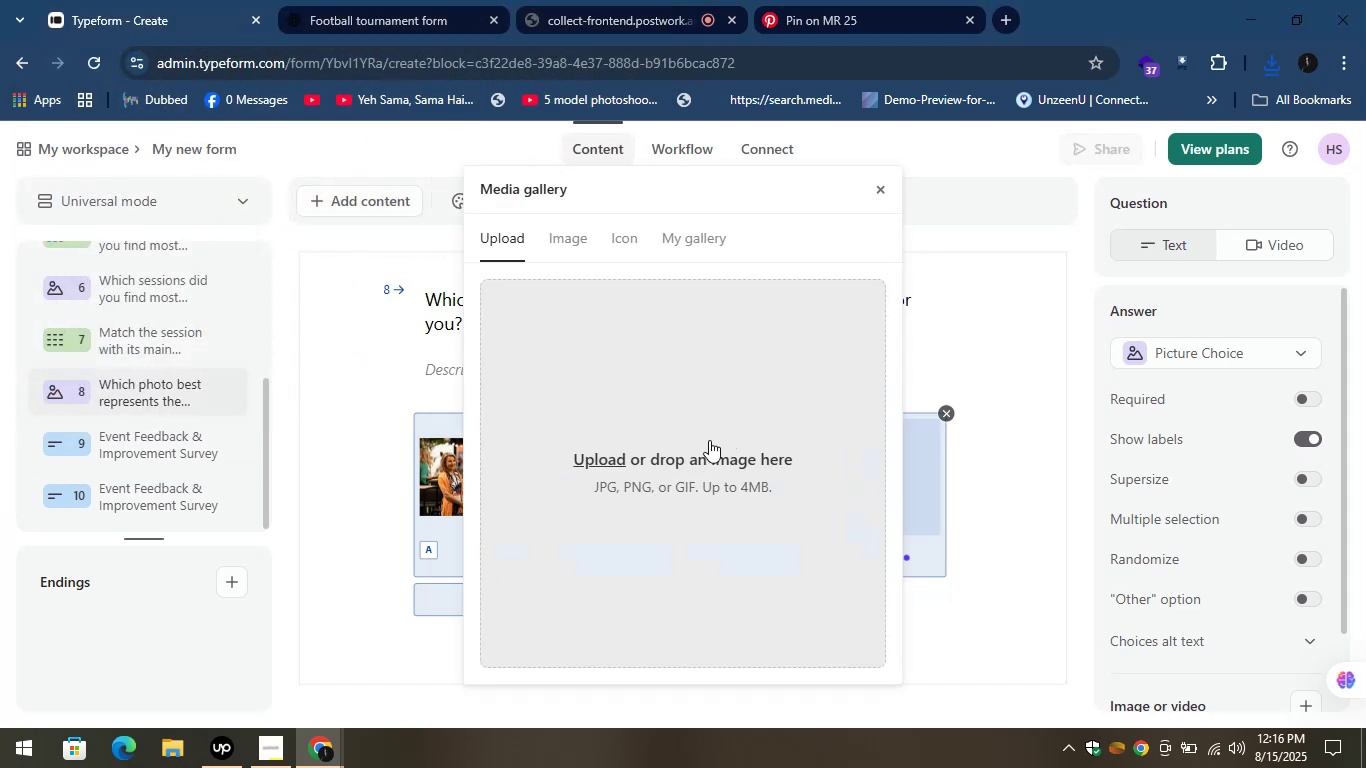 
left_click([622, 456])
 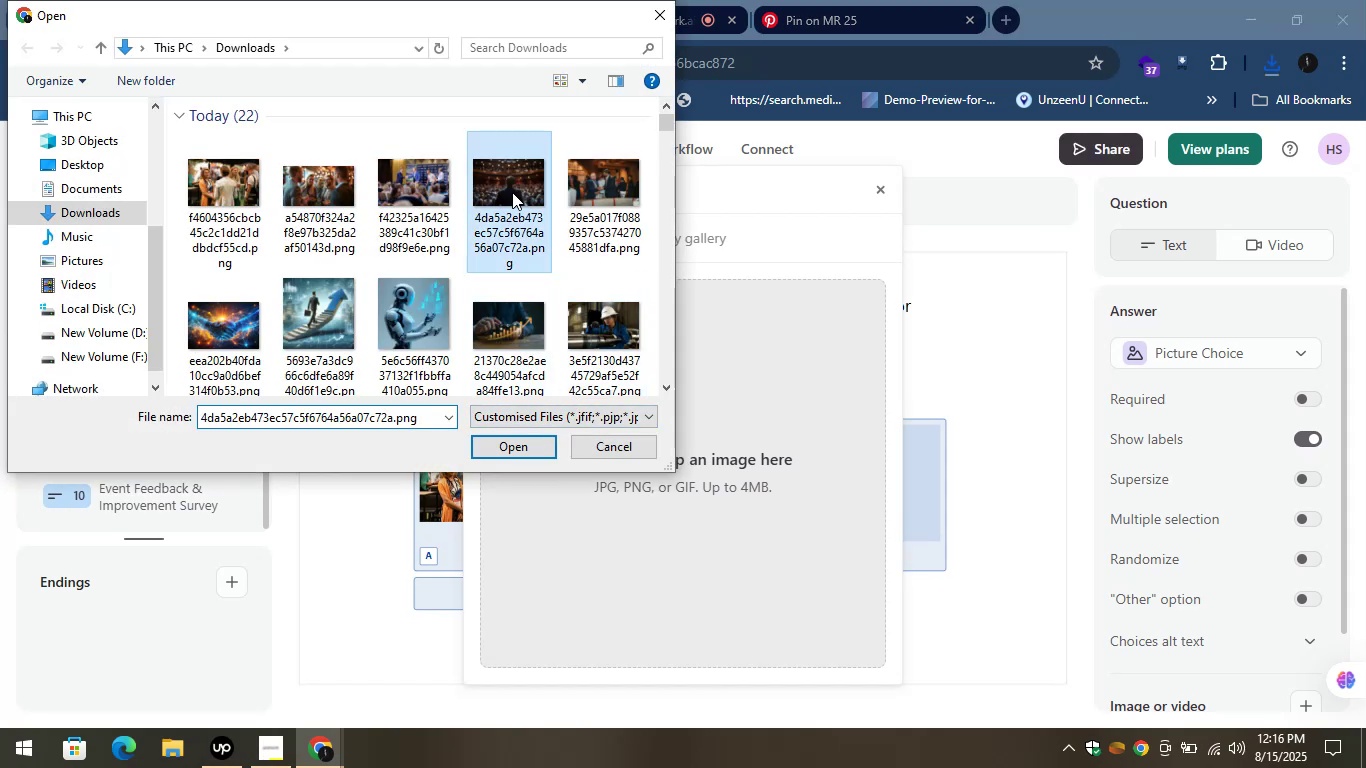 
left_click([528, 439])
 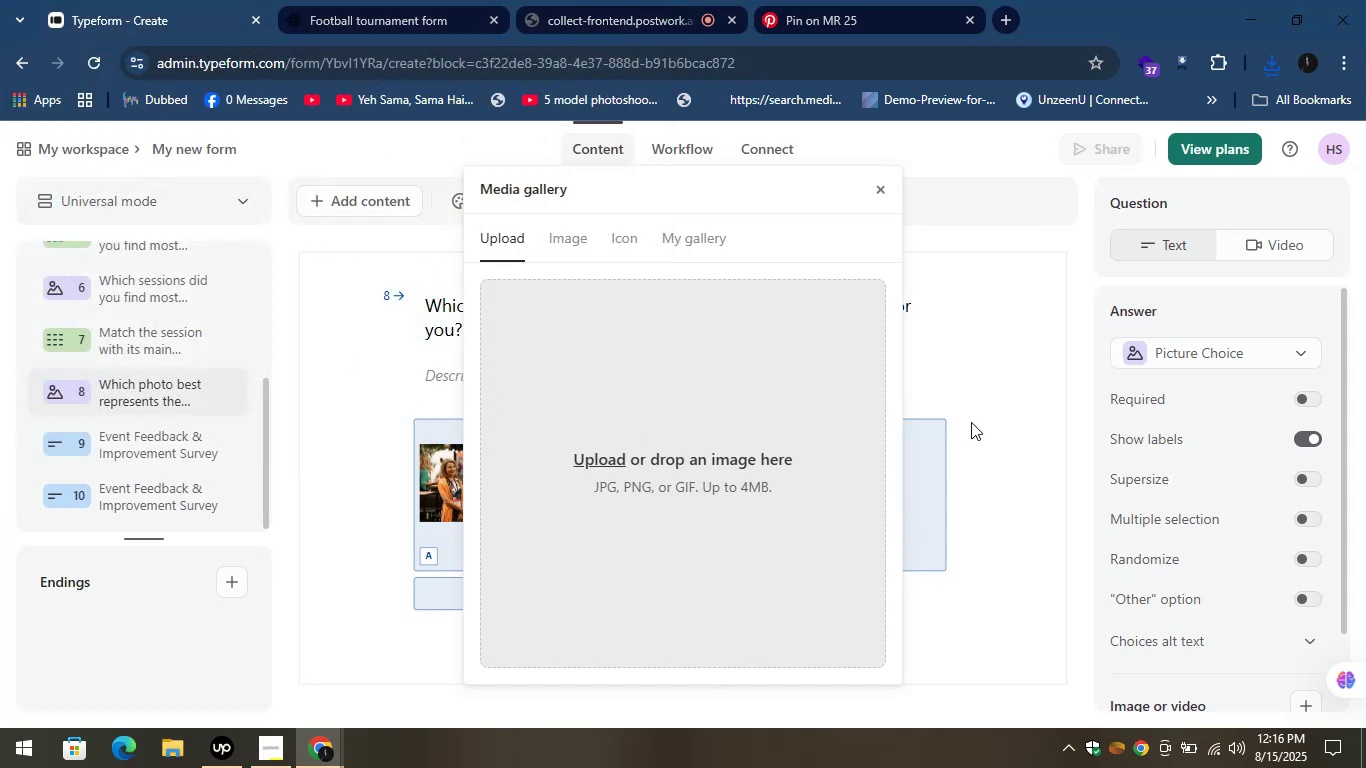 
left_click([878, 187])
 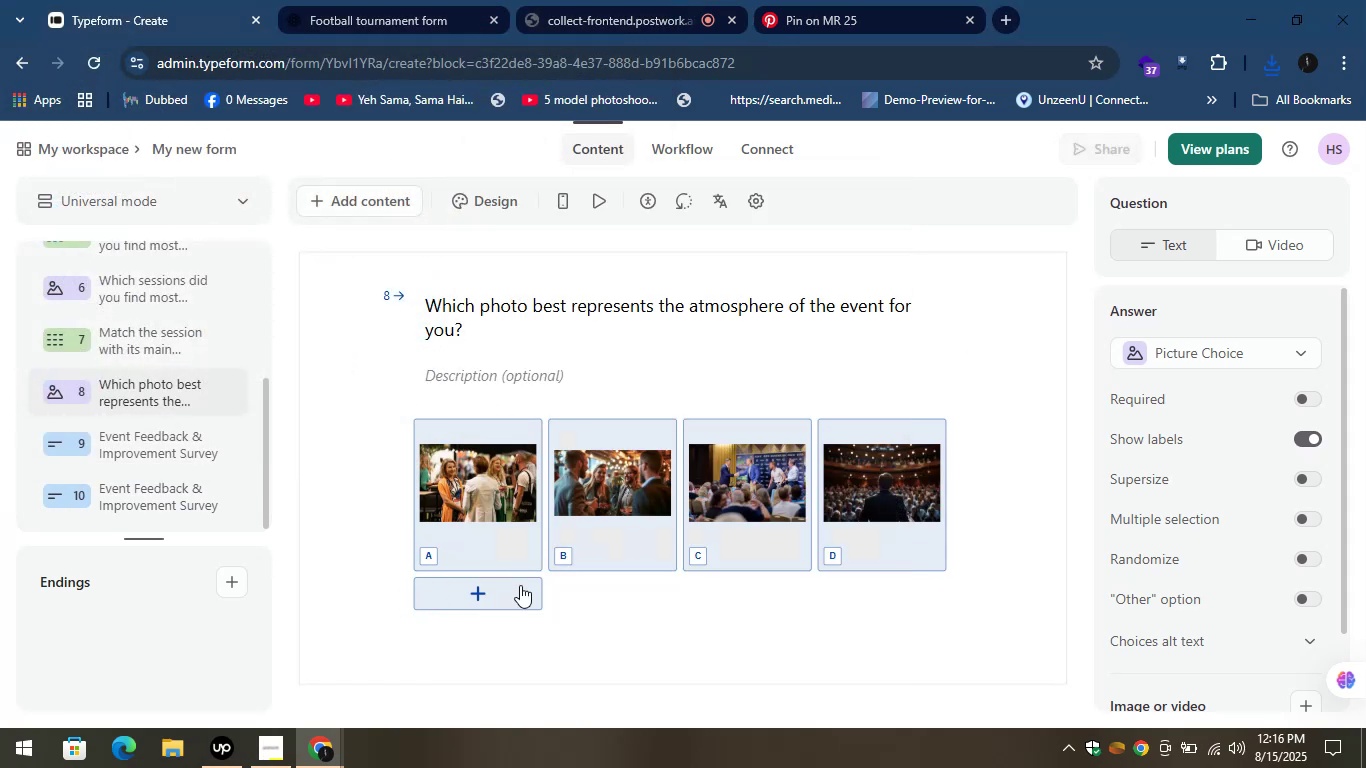 
left_click([476, 593])
 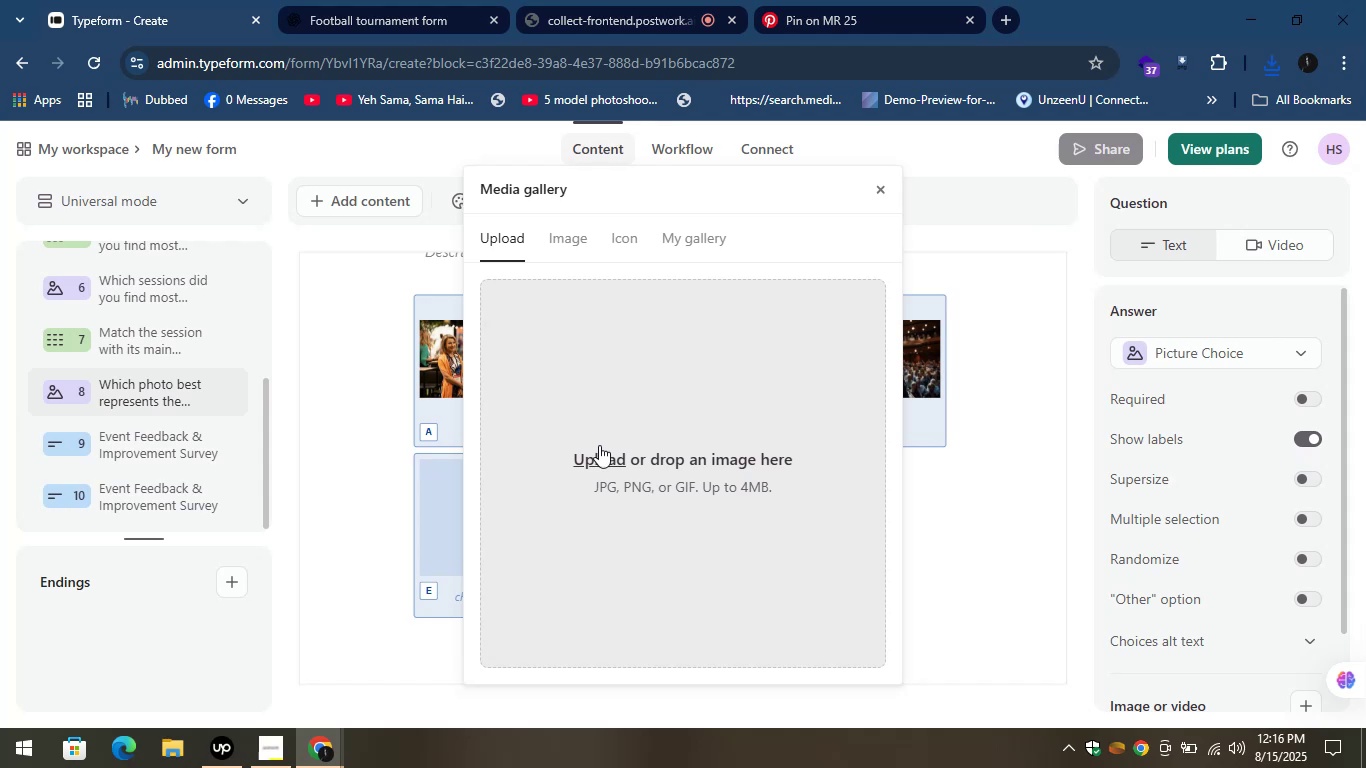 
left_click([594, 459])
 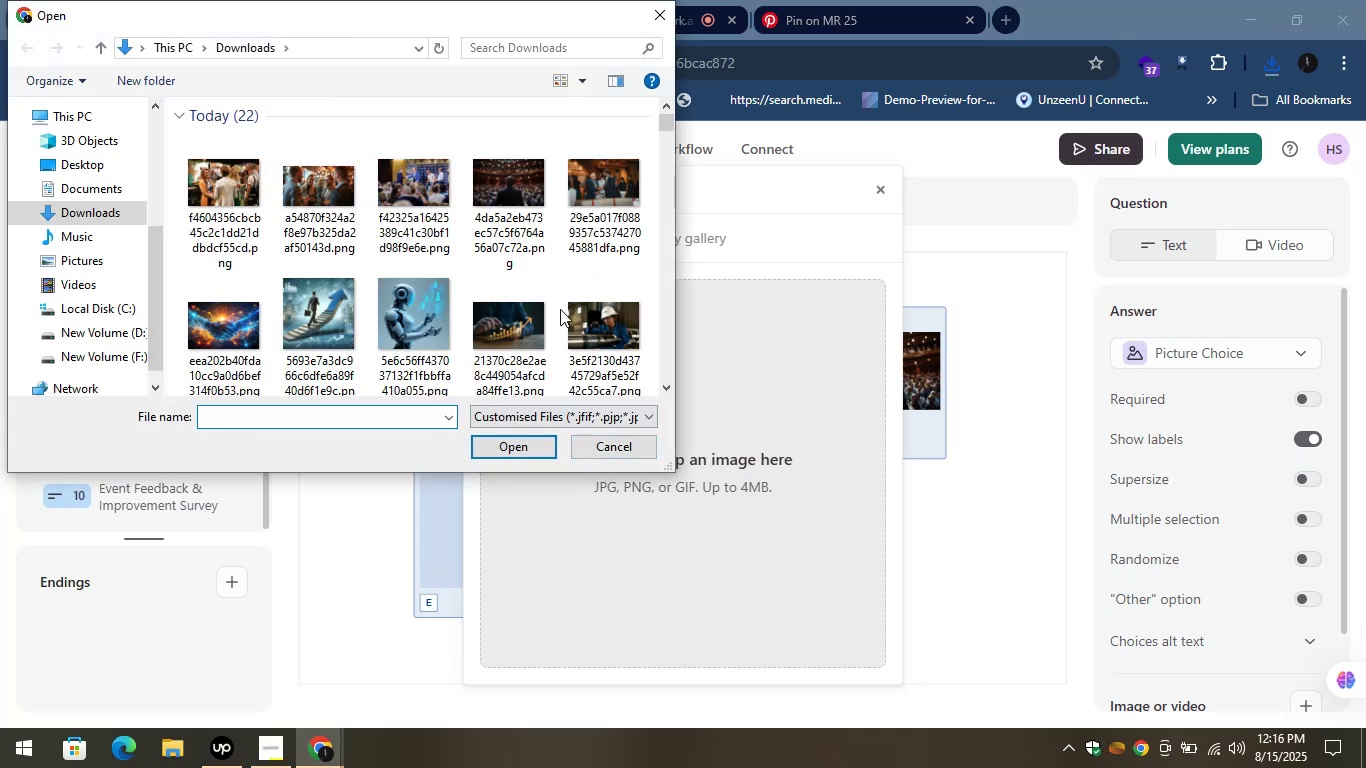 
left_click([605, 229])
 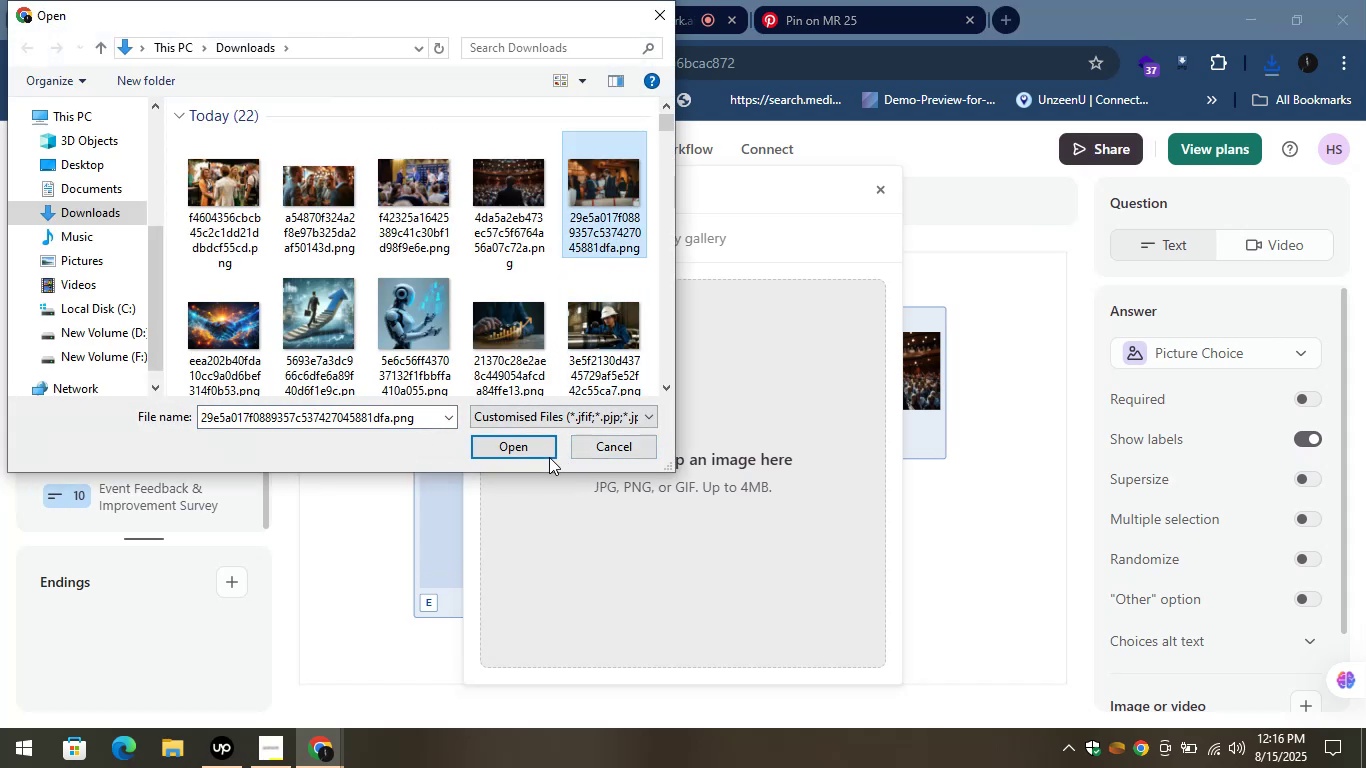 
left_click([519, 443])
 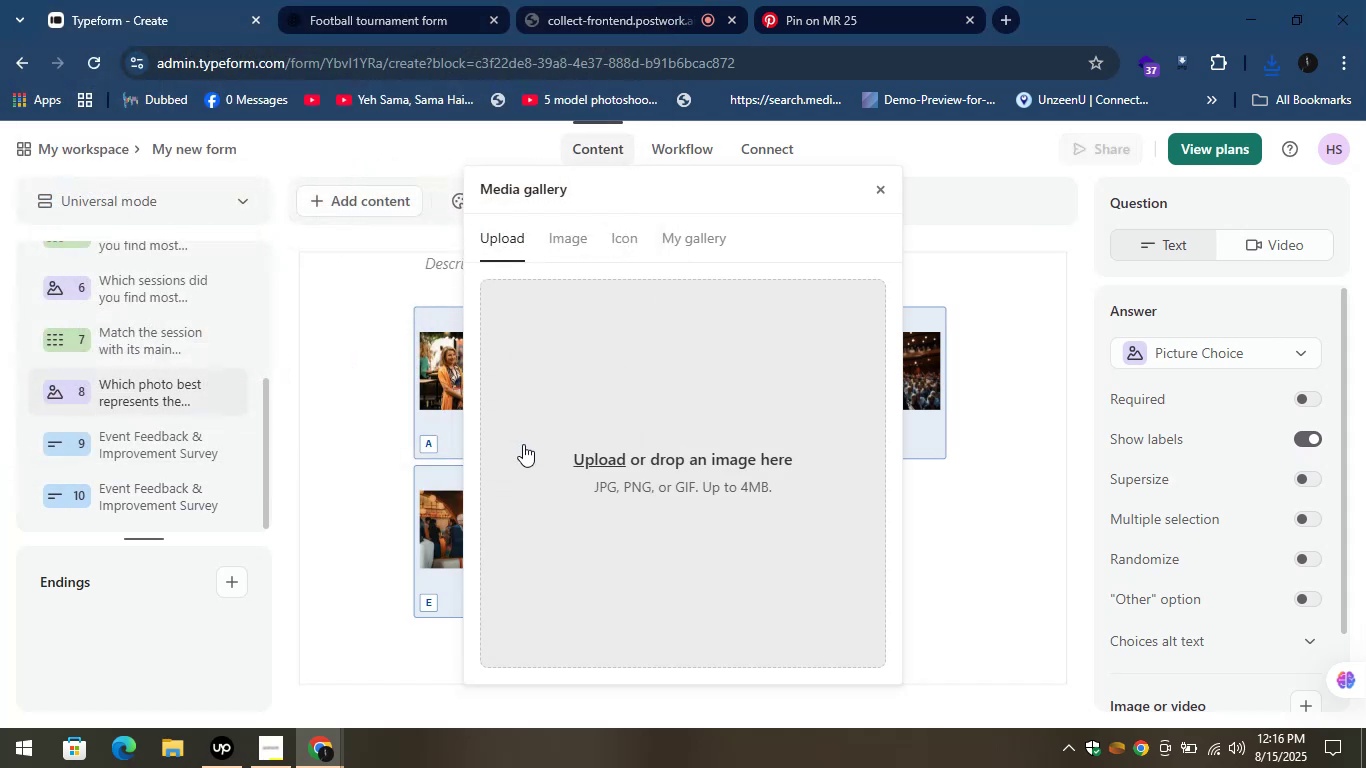 
left_click([877, 193])
 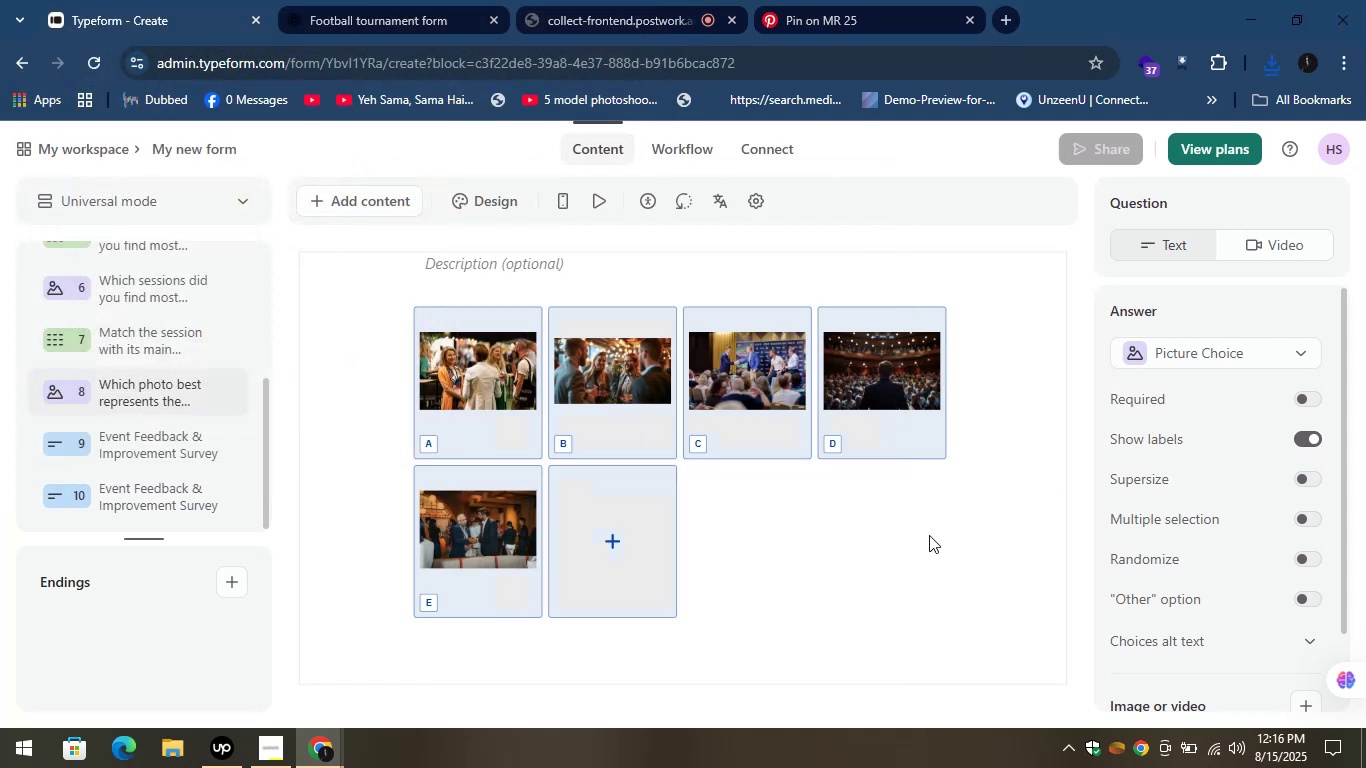 
scroll: coordinate [916, 543], scroll_direction: up, amount: 1.0
 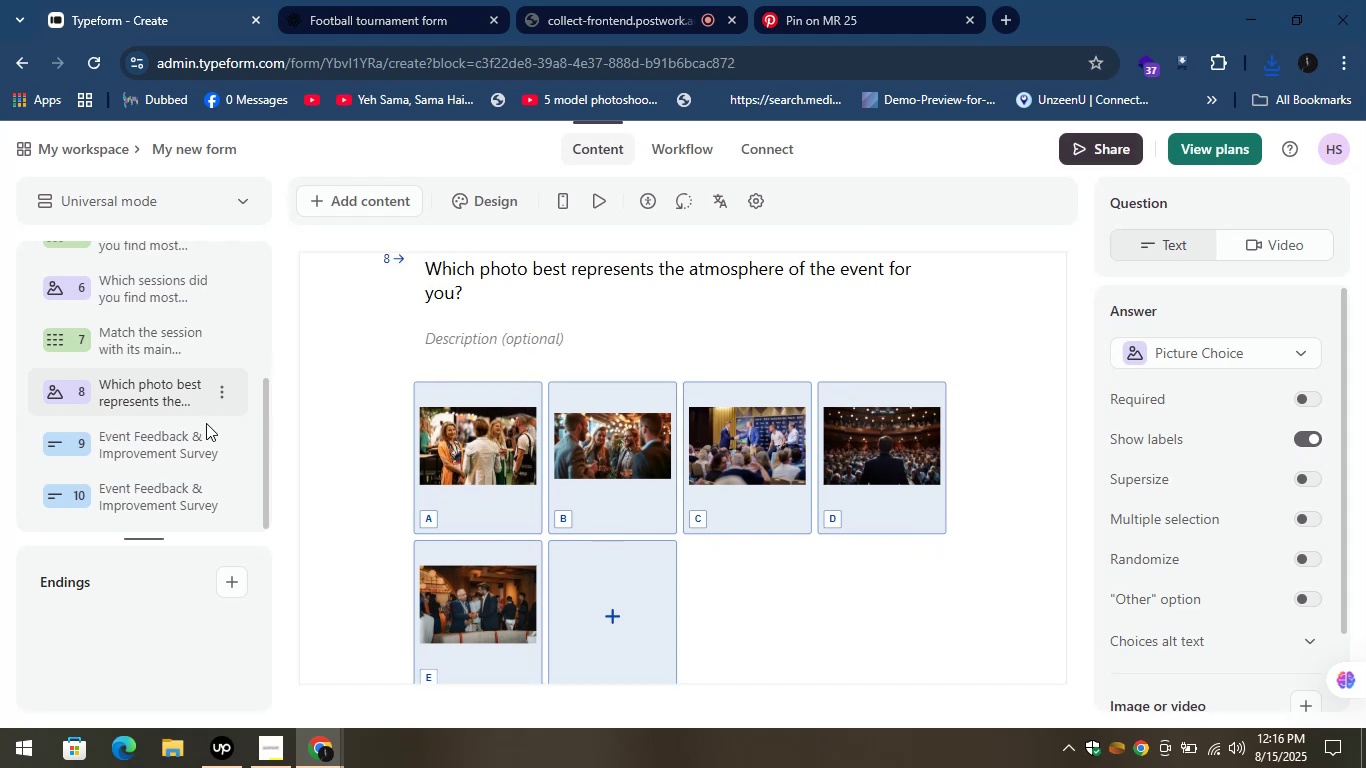 
left_click([149, 444])
 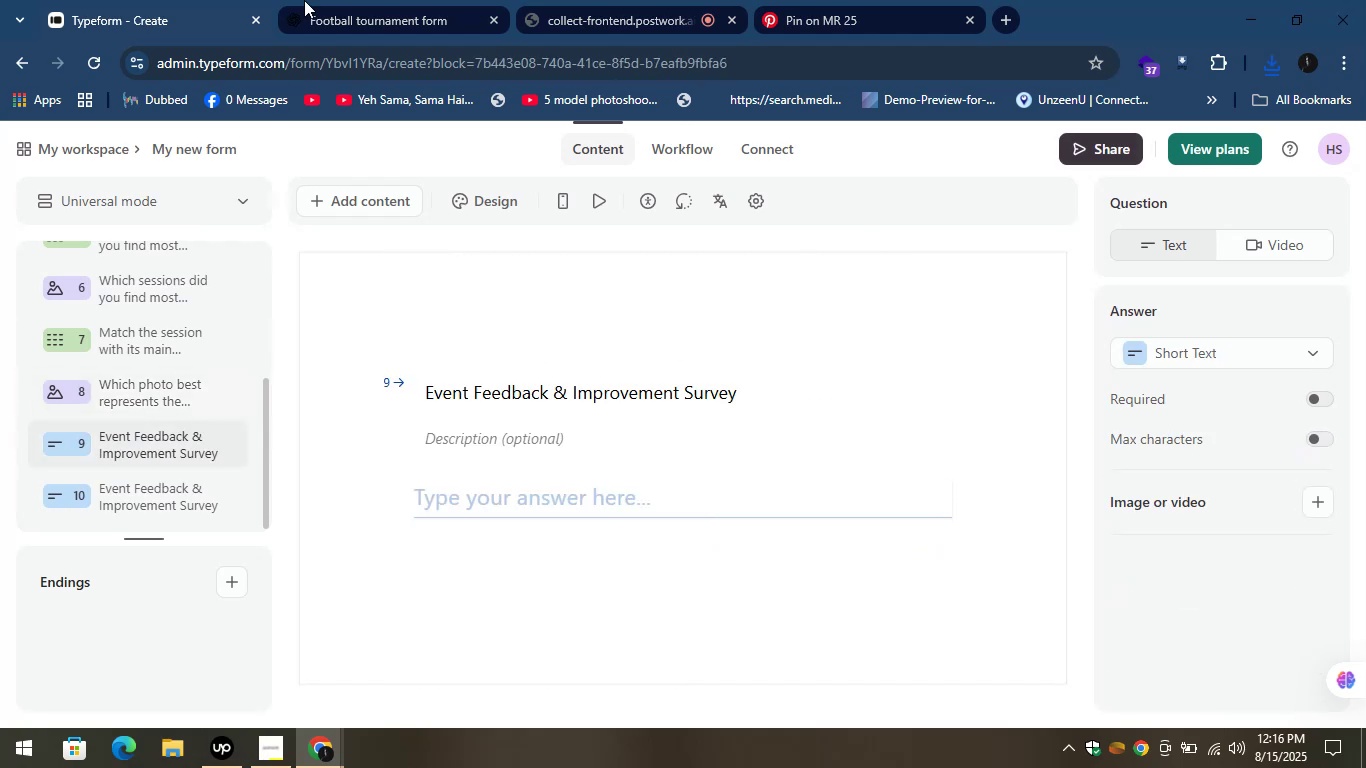 
left_click_drag(start_coordinate=[342, 0], to_coordinate=[347, 0])
 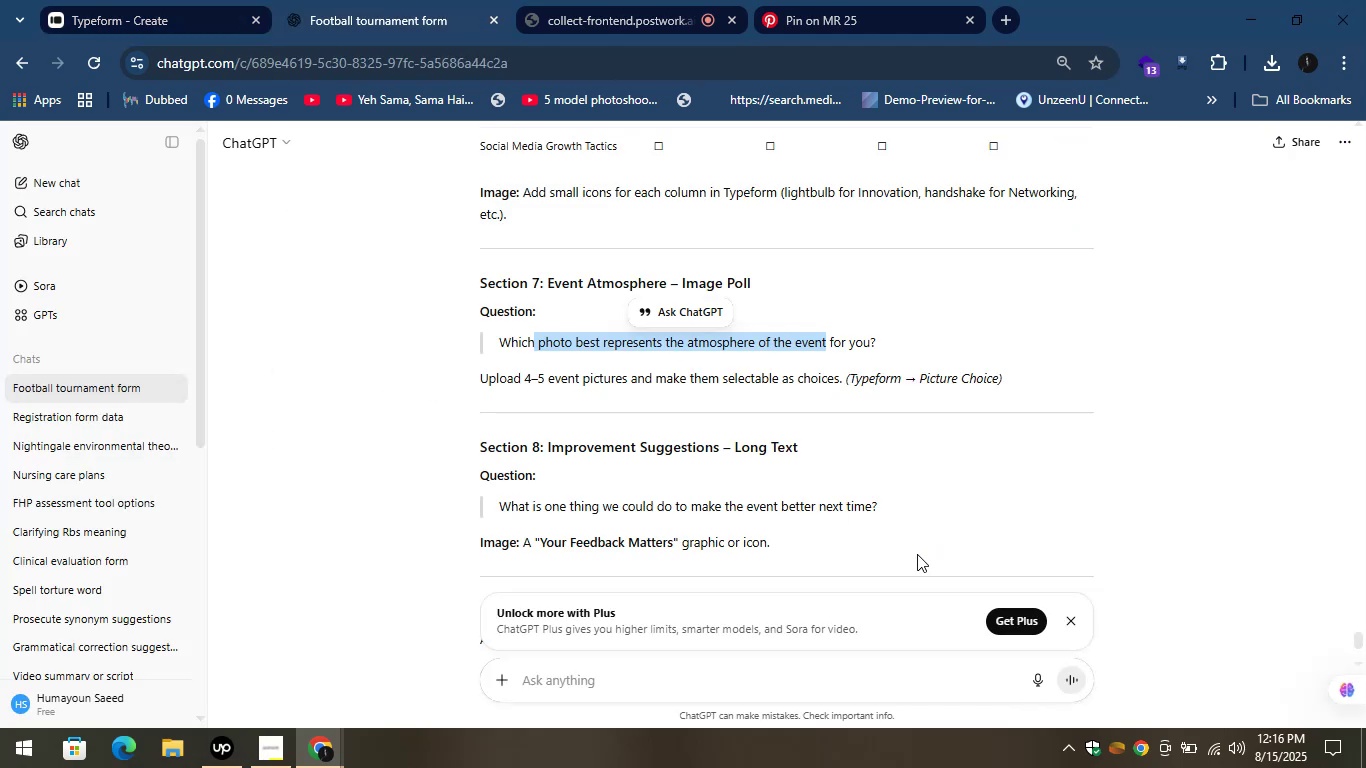 
scroll: coordinate [861, 472], scroll_direction: down, amount: 1.0
 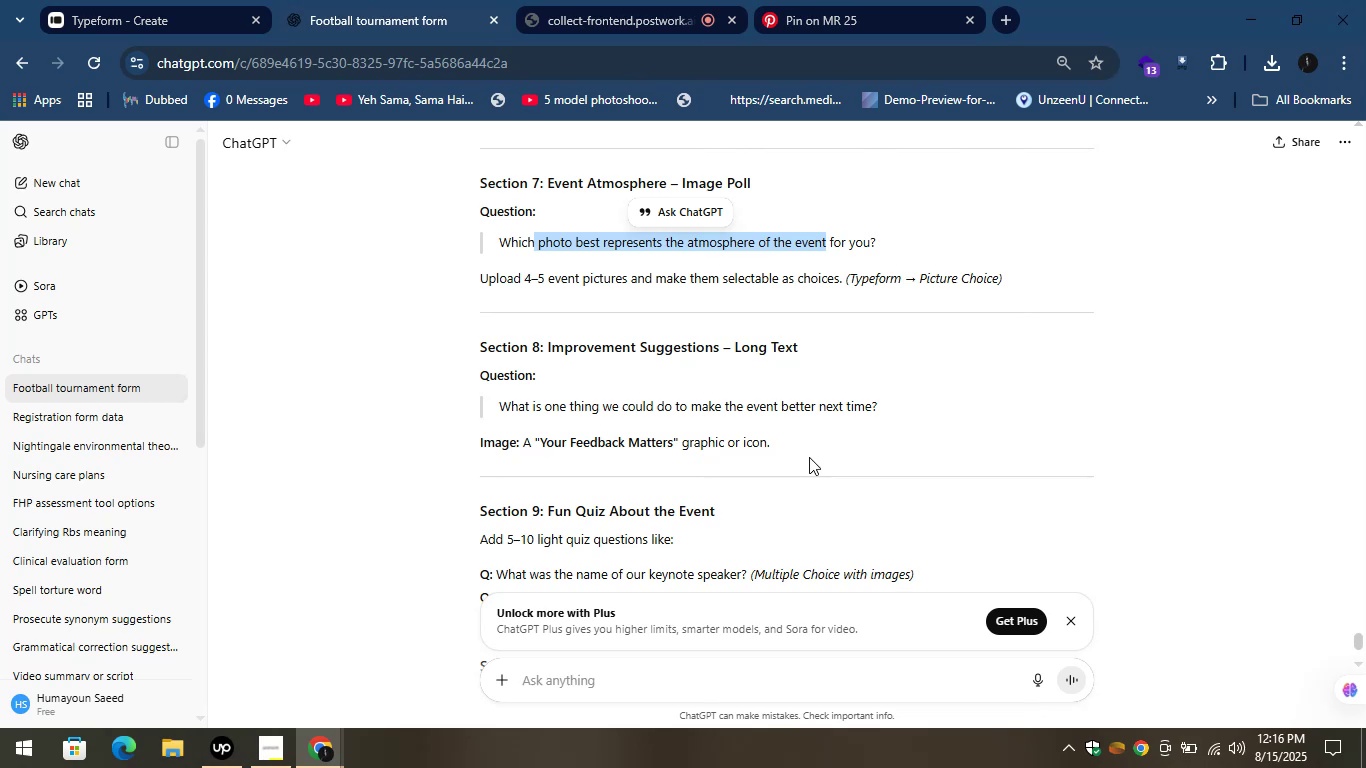 
wait(15.09)
 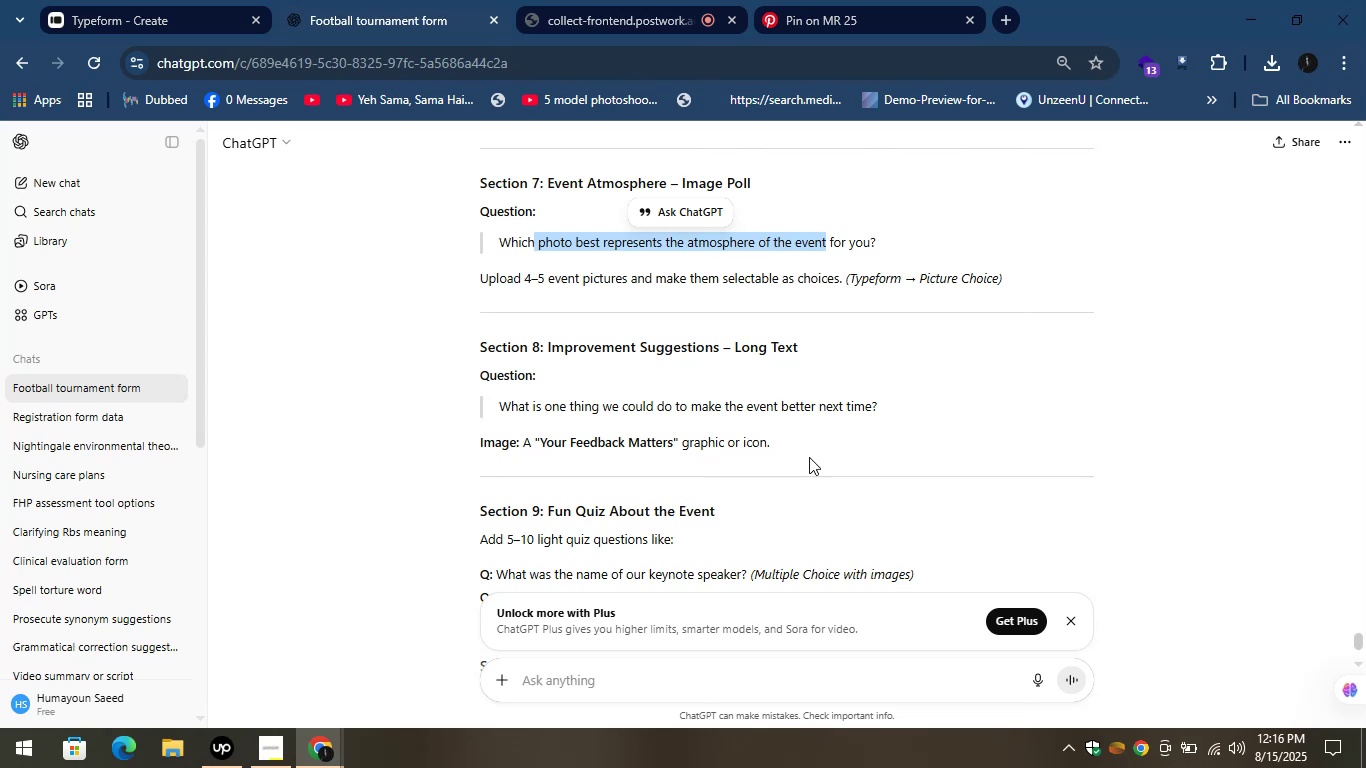 
left_click_drag(start_coordinate=[888, 396], to_coordinate=[497, 402])
 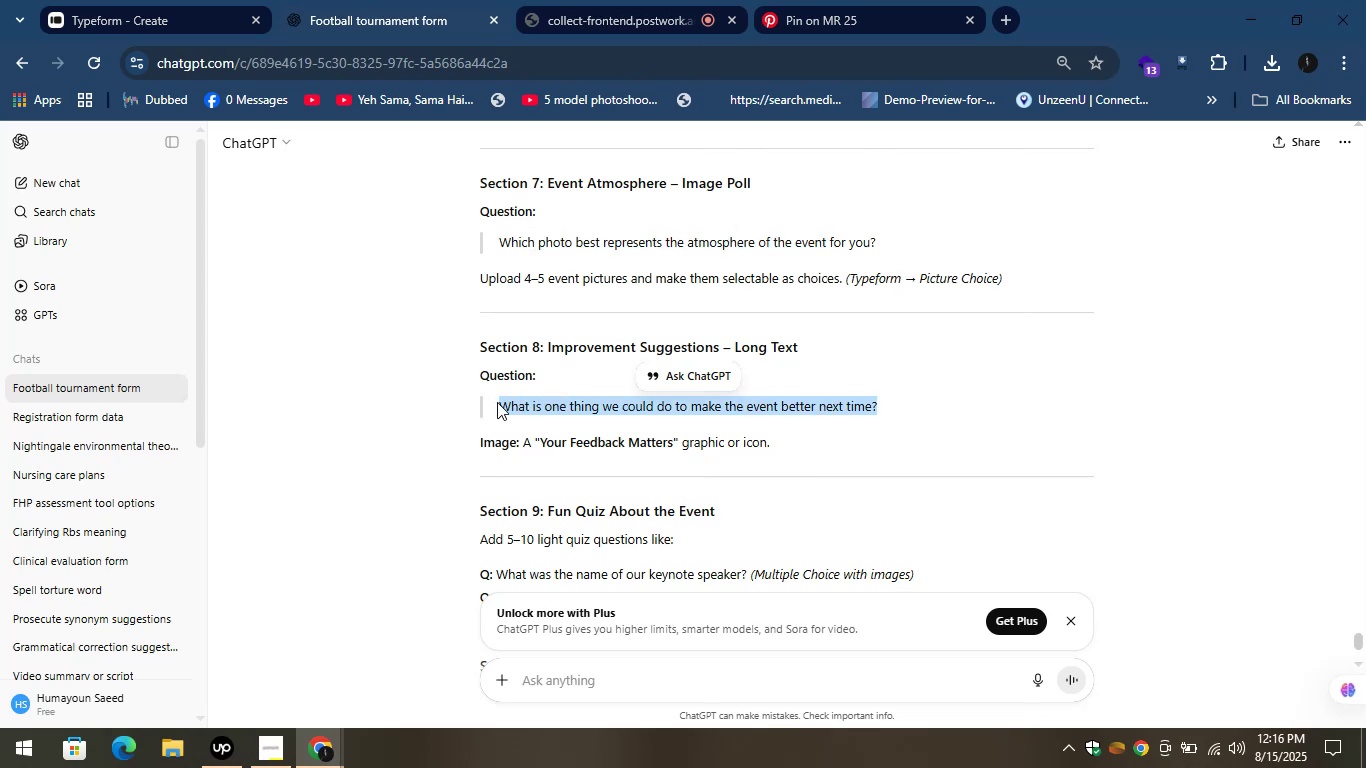 
hold_key(key=ControlLeft, duration=1.53)
 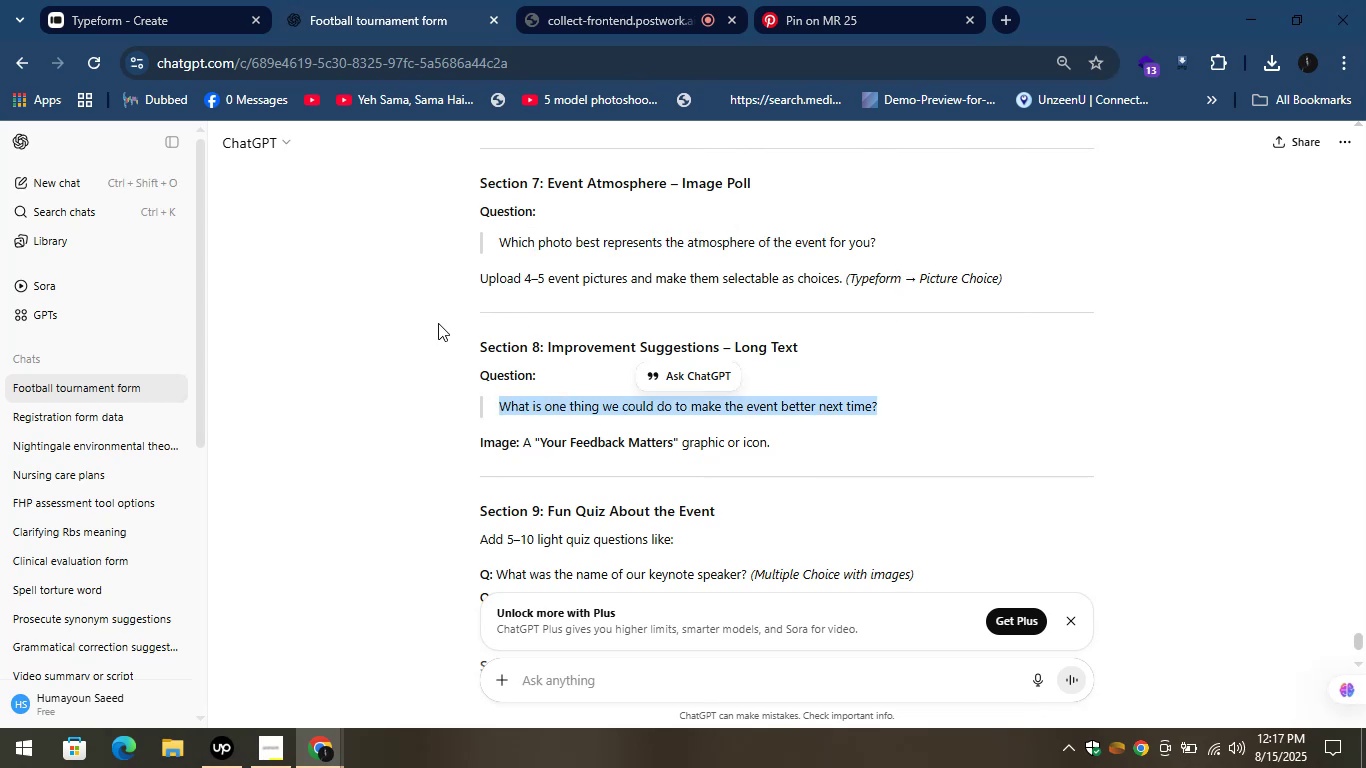 
hold_key(key=ControlLeft, duration=1.52)
 